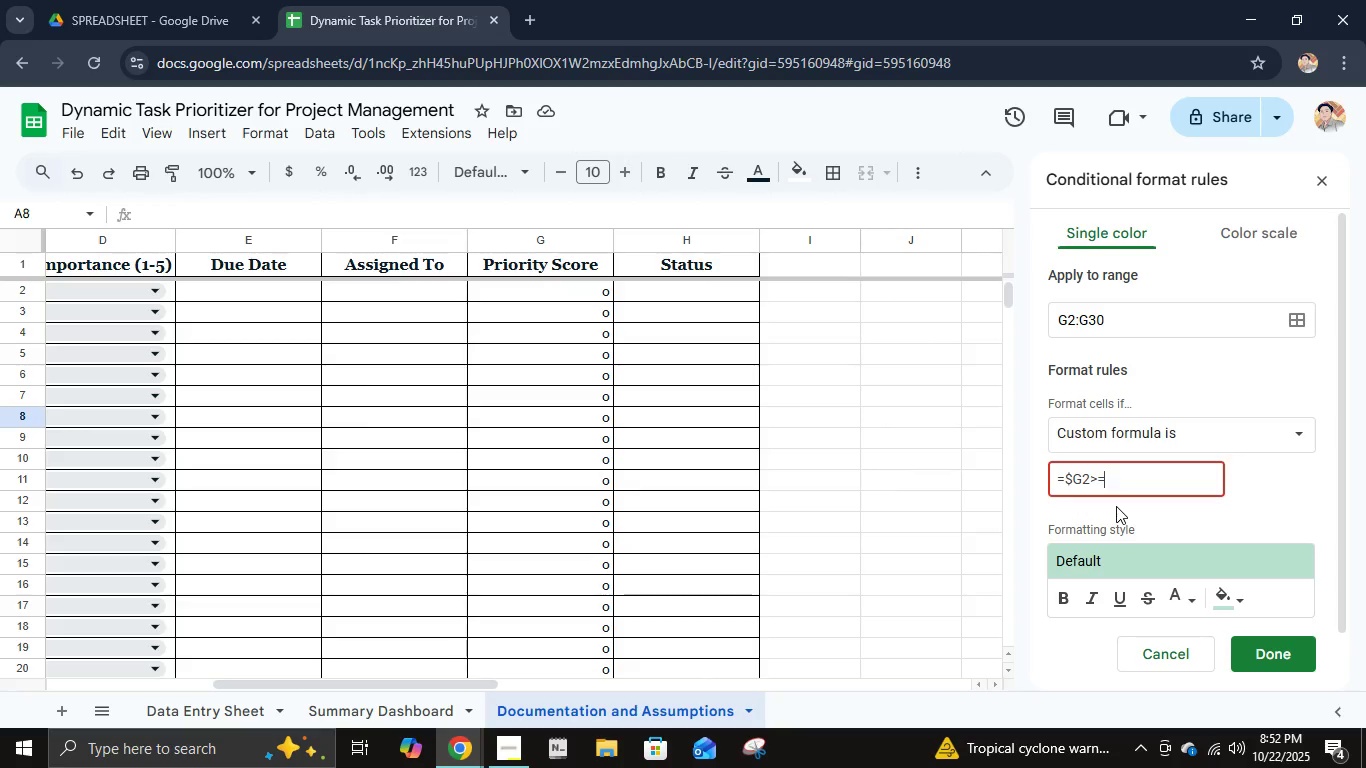 
key(4)
 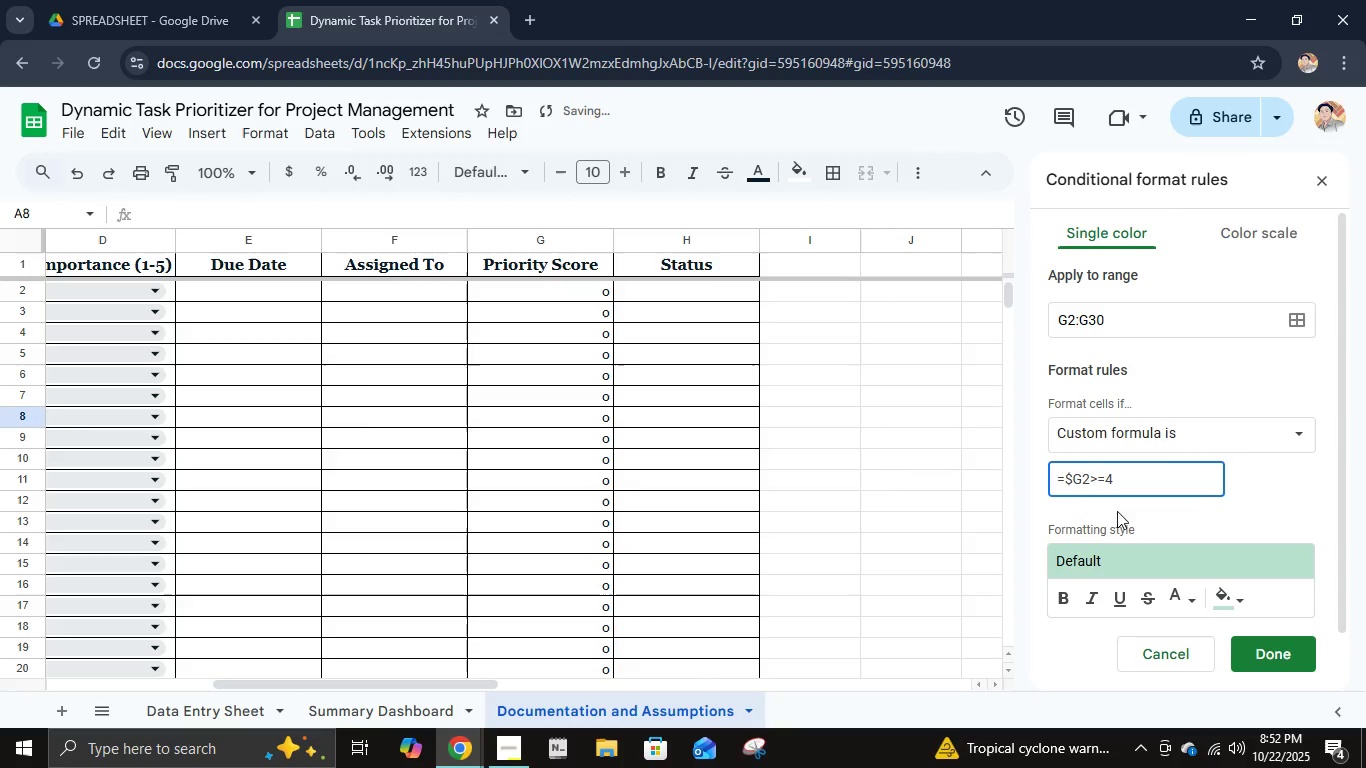 
left_click([1200, 510])
 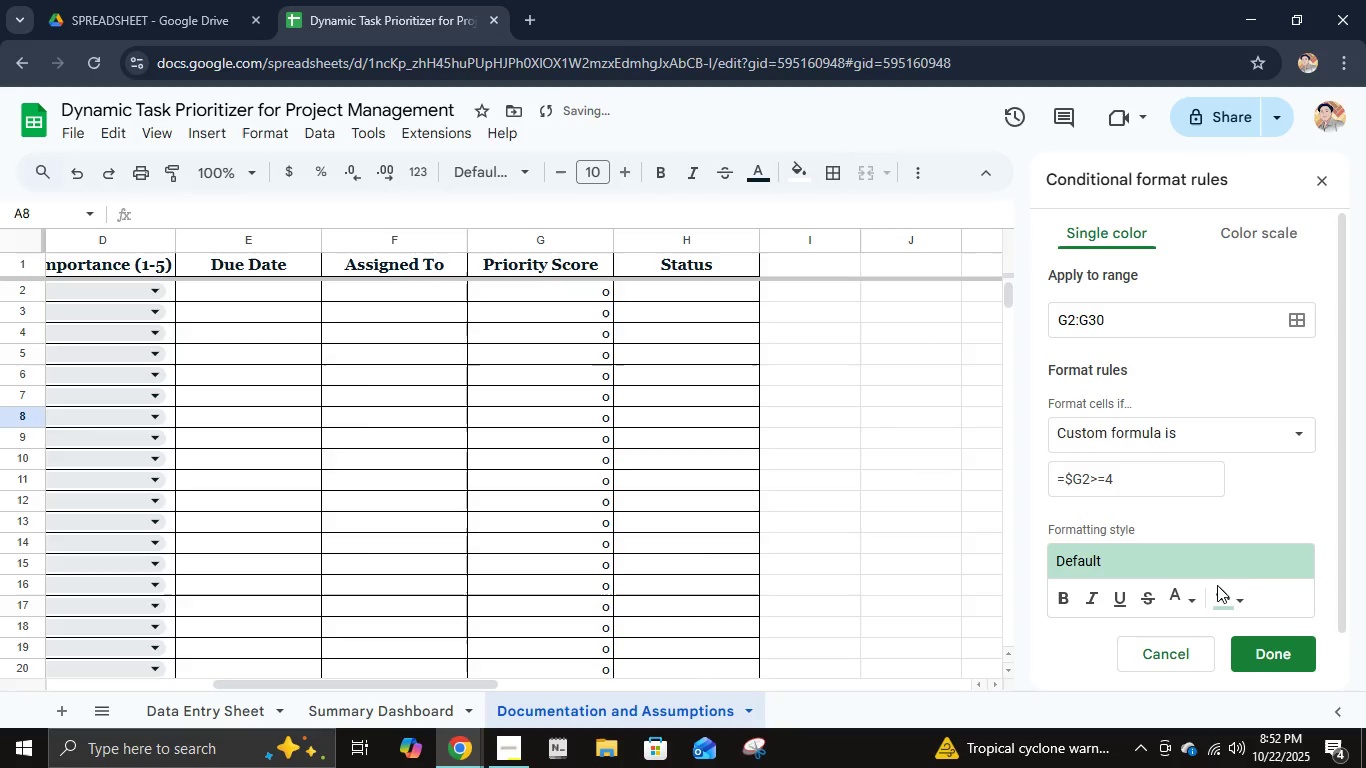 
left_click([1217, 585])
 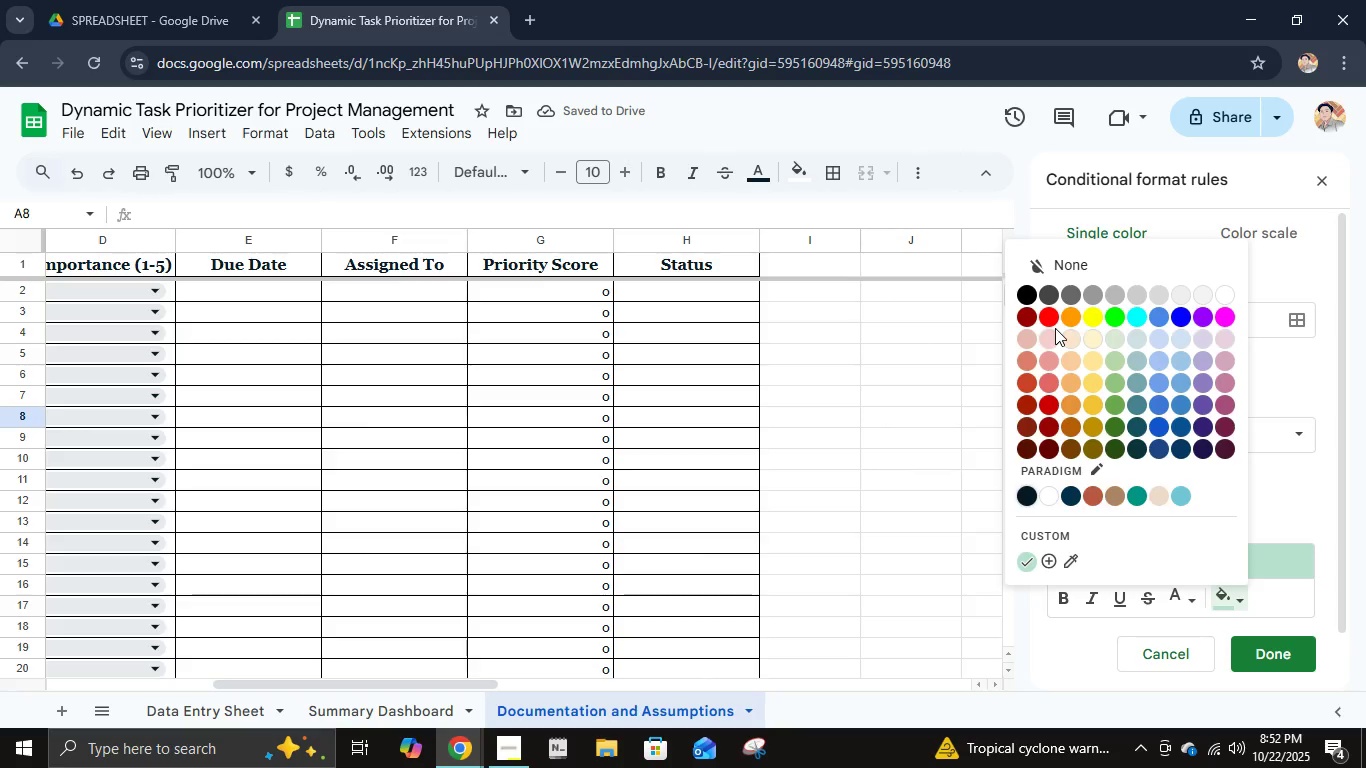 
left_click([1053, 320])
 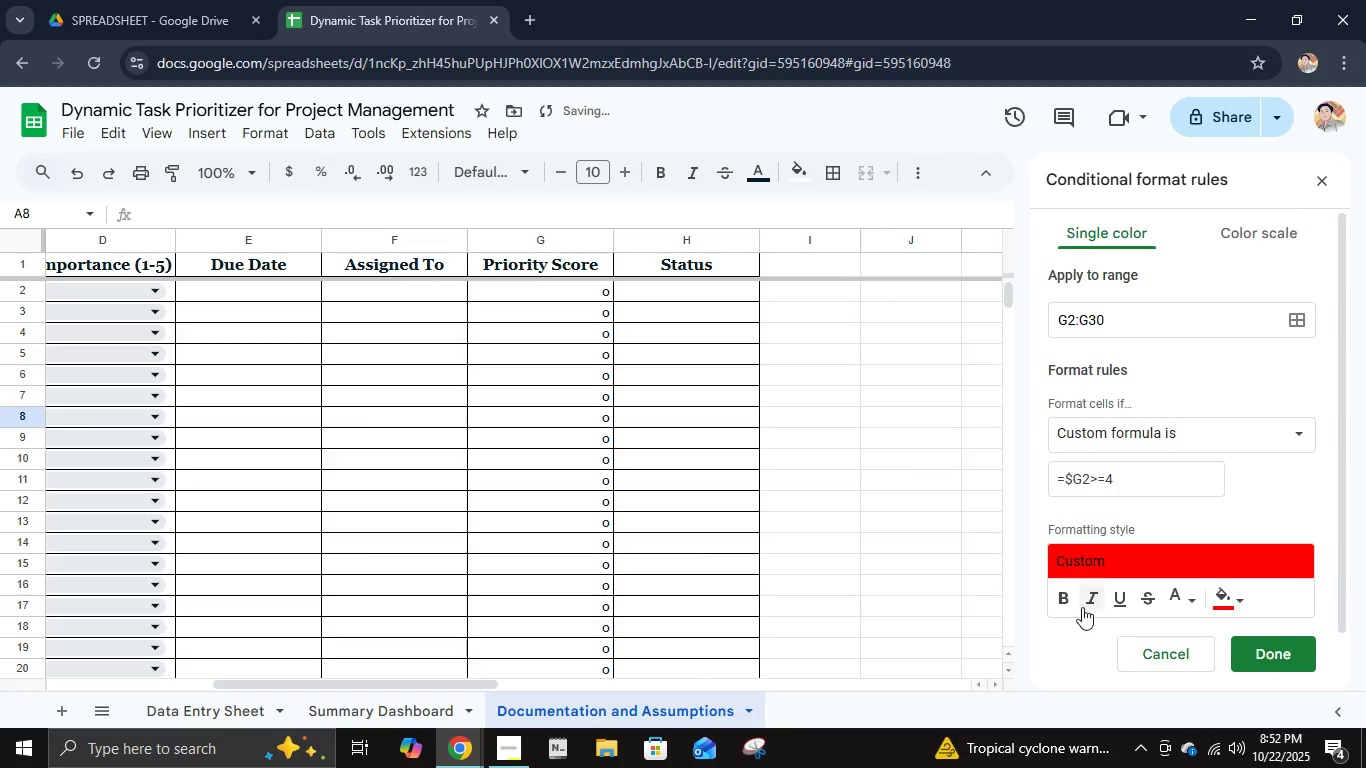 
left_click([1060, 600])
 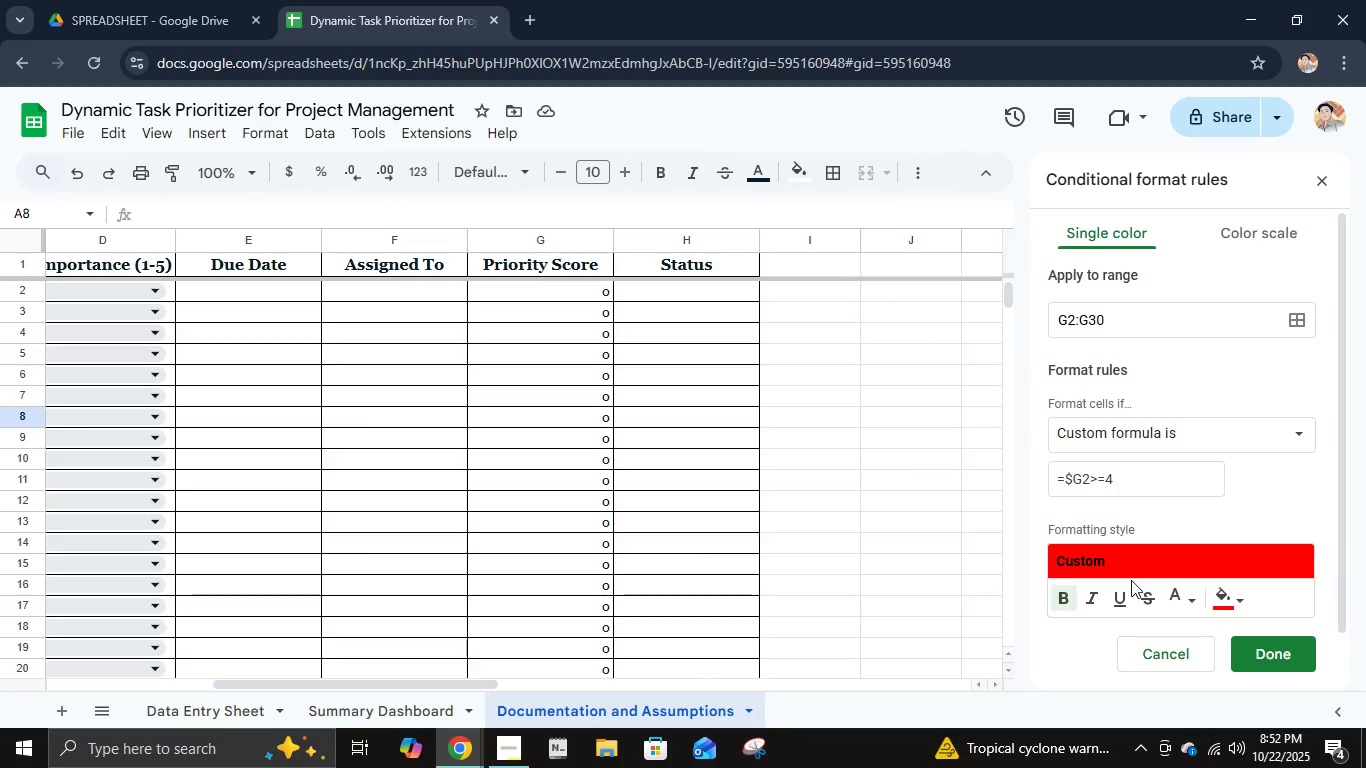 
wait(10.42)
 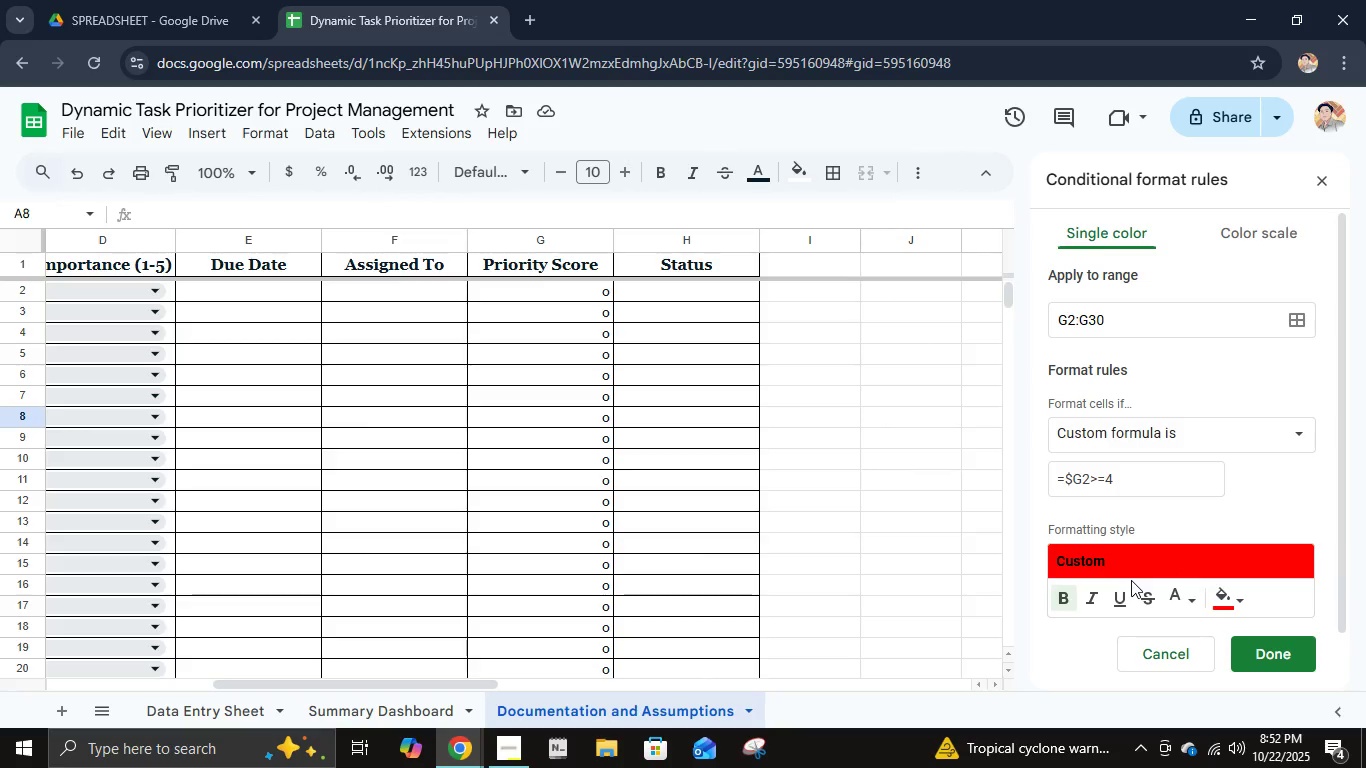 
left_click([1173, 587])
 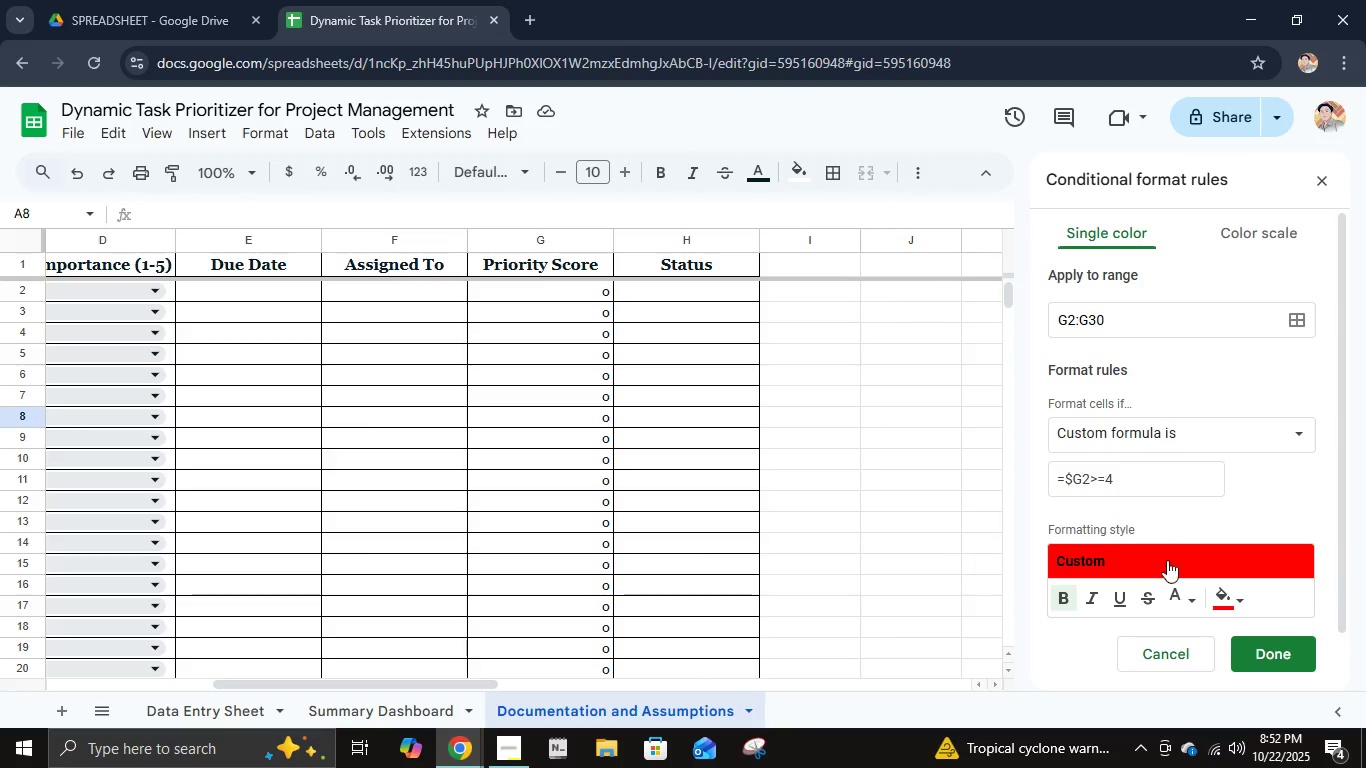 
left_click([1173, 579])
 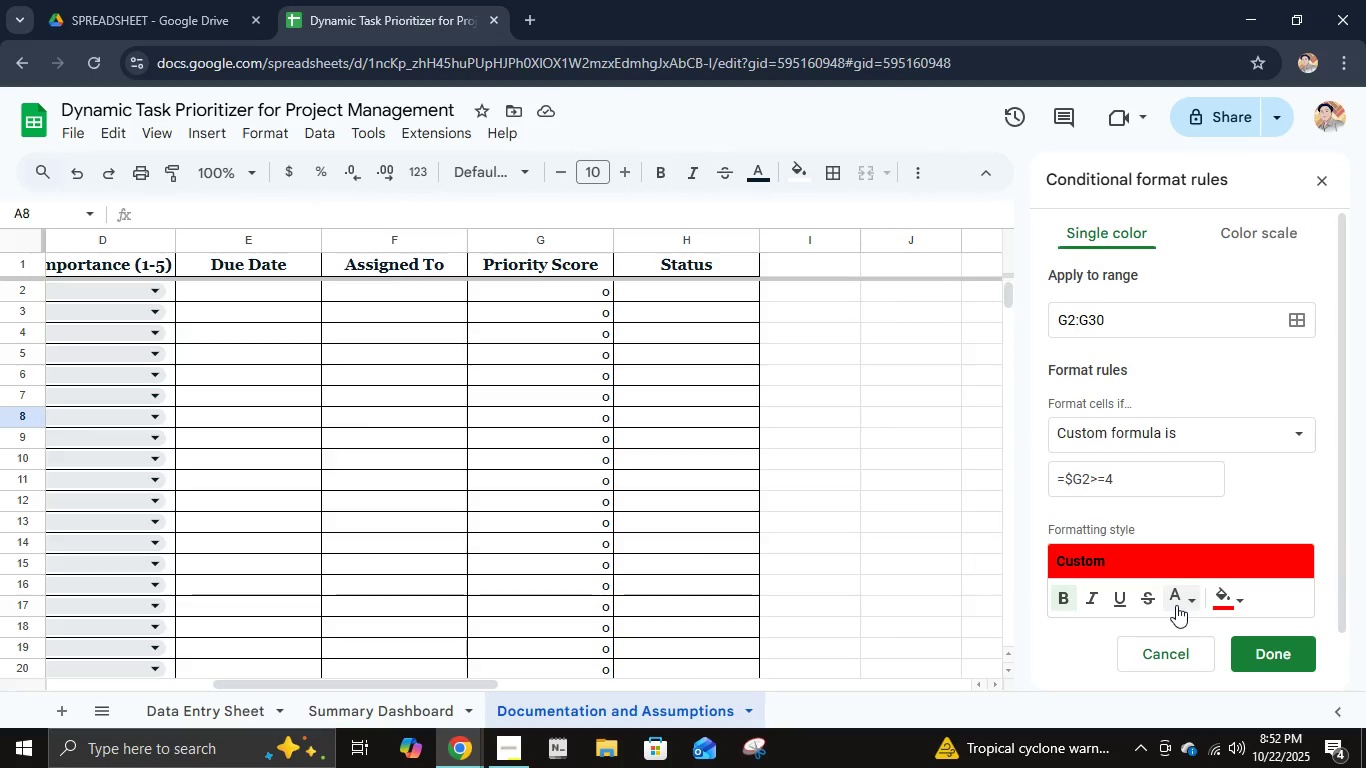 
double_click([1176, 605])
 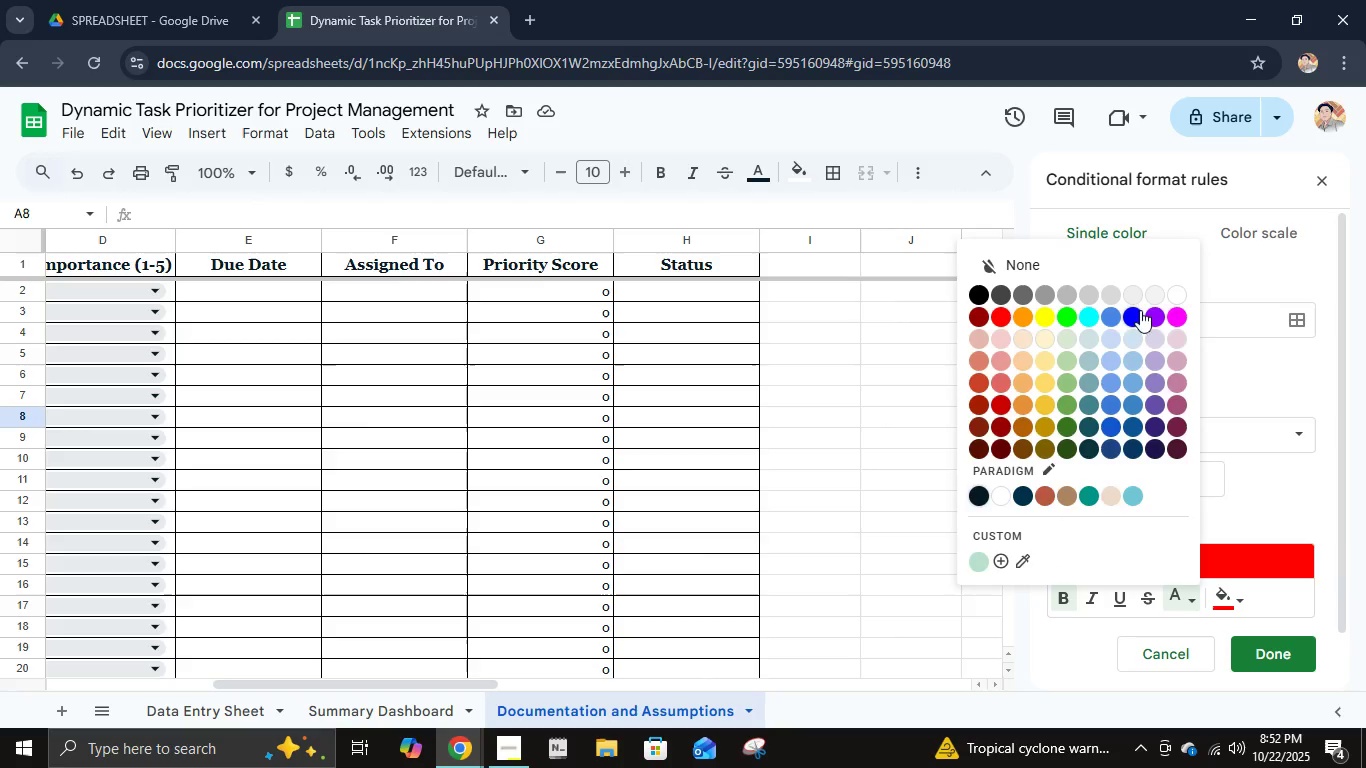 
left_click([1177, 296])
 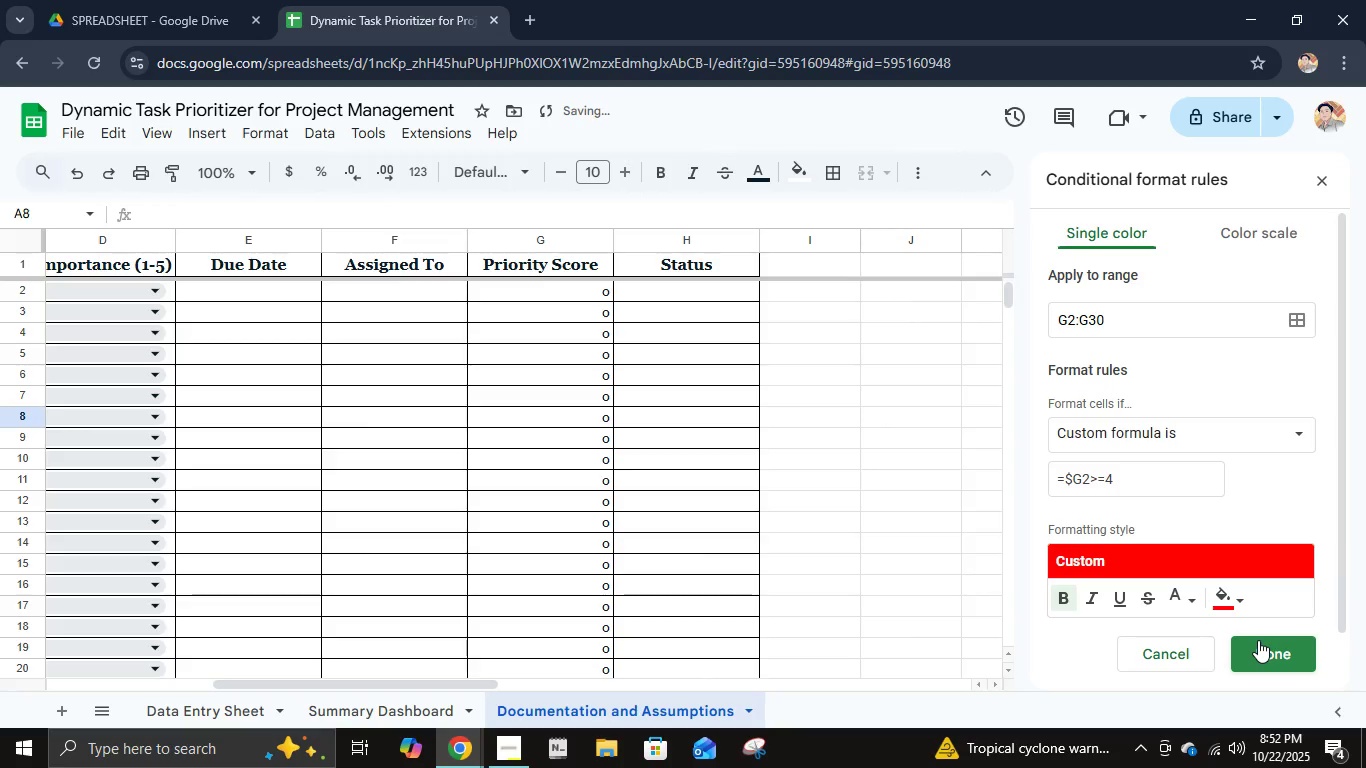 
left_click([1258, 640])
 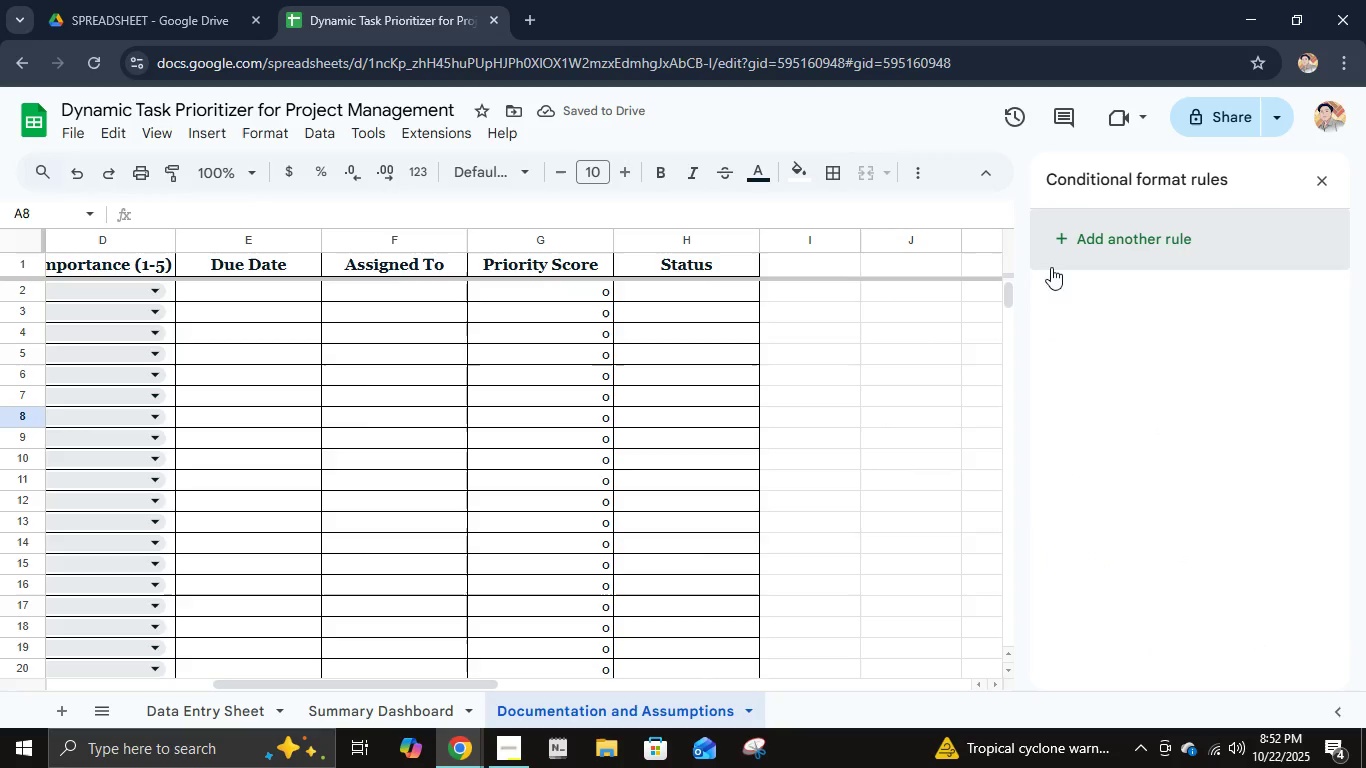 
mouse_move([1108, 292])
 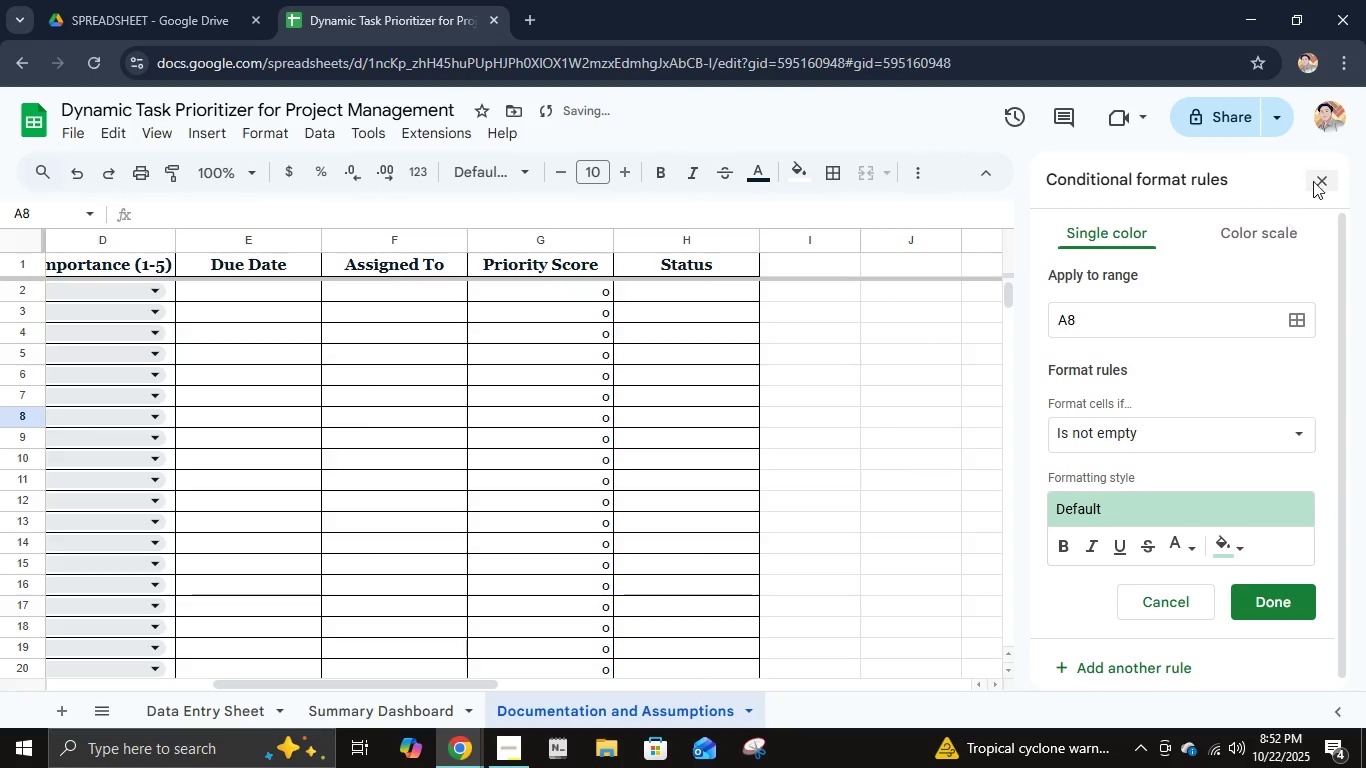 
left_click([1314, 181])
 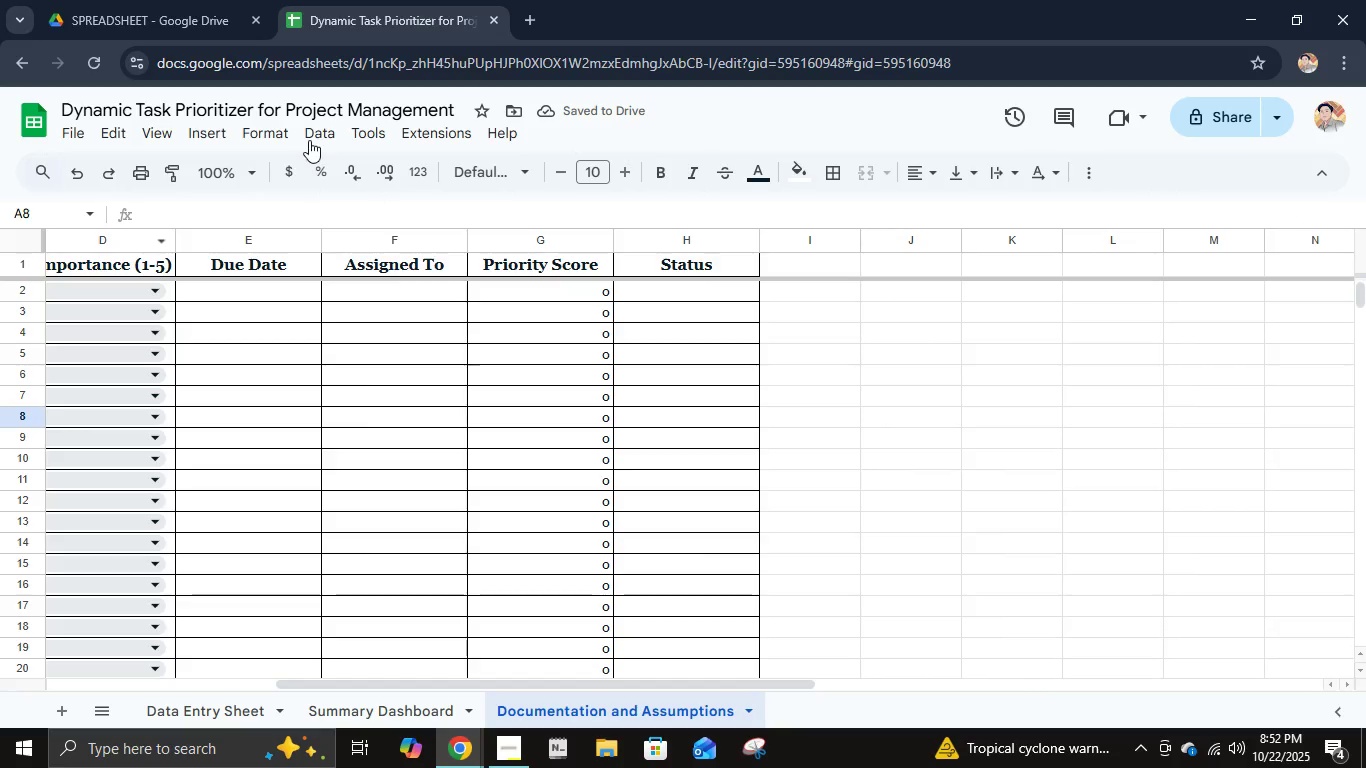 
left_click([264, 130])
 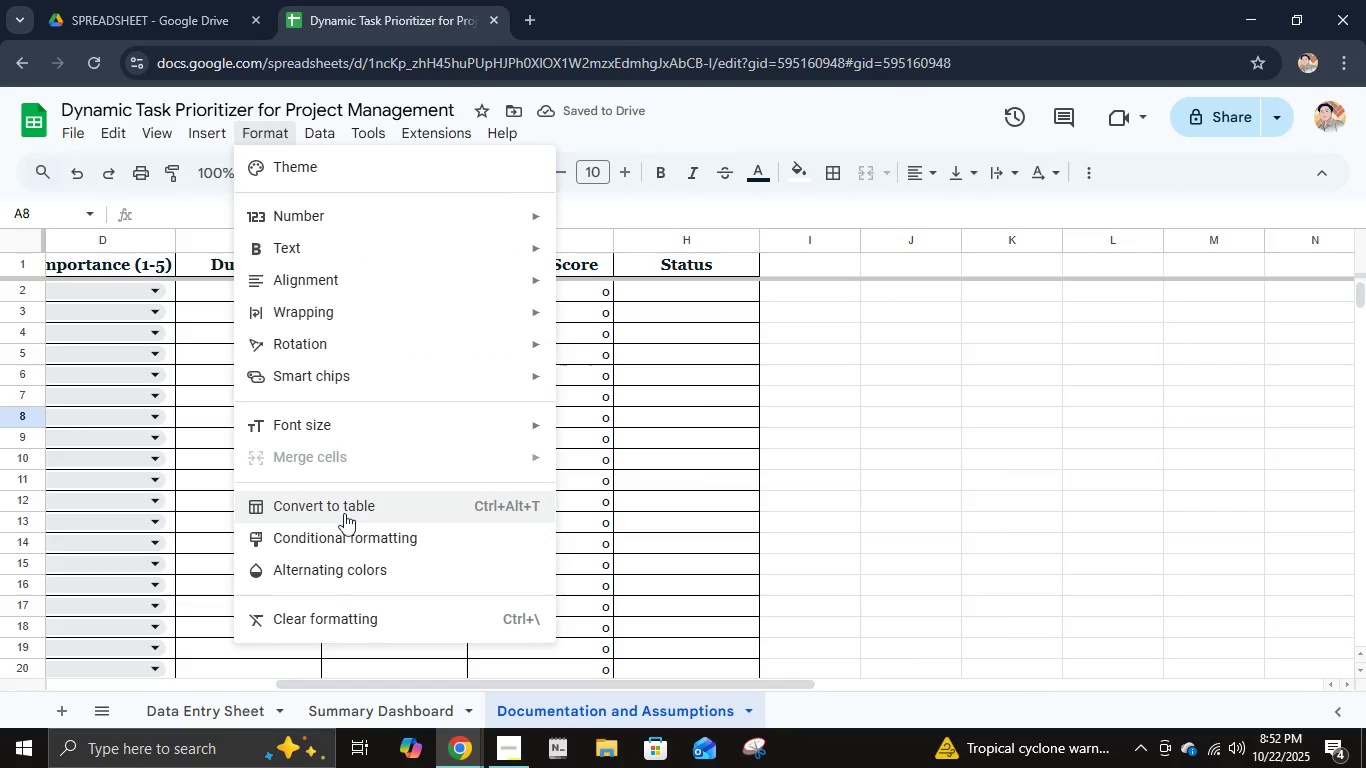 
left_click([341, 540])
 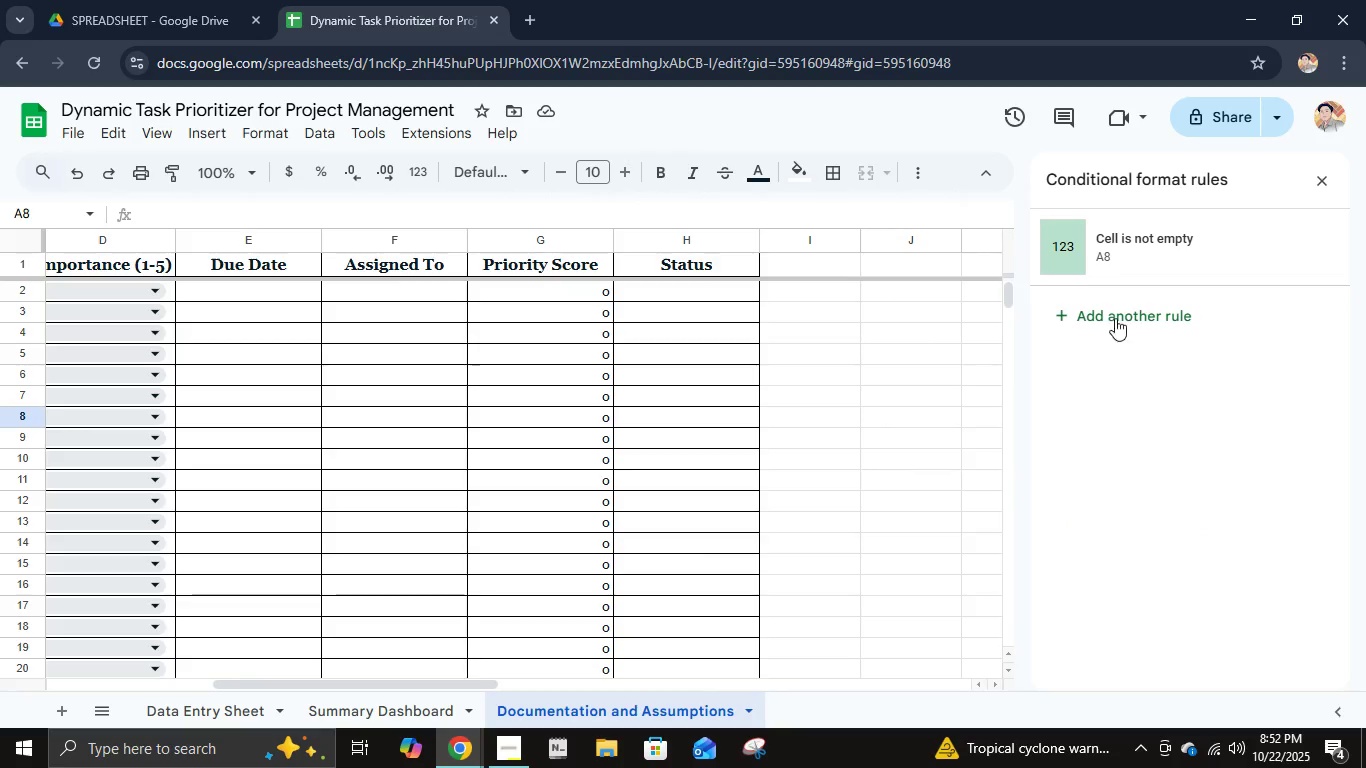 
mouse_move([1149, 298])
 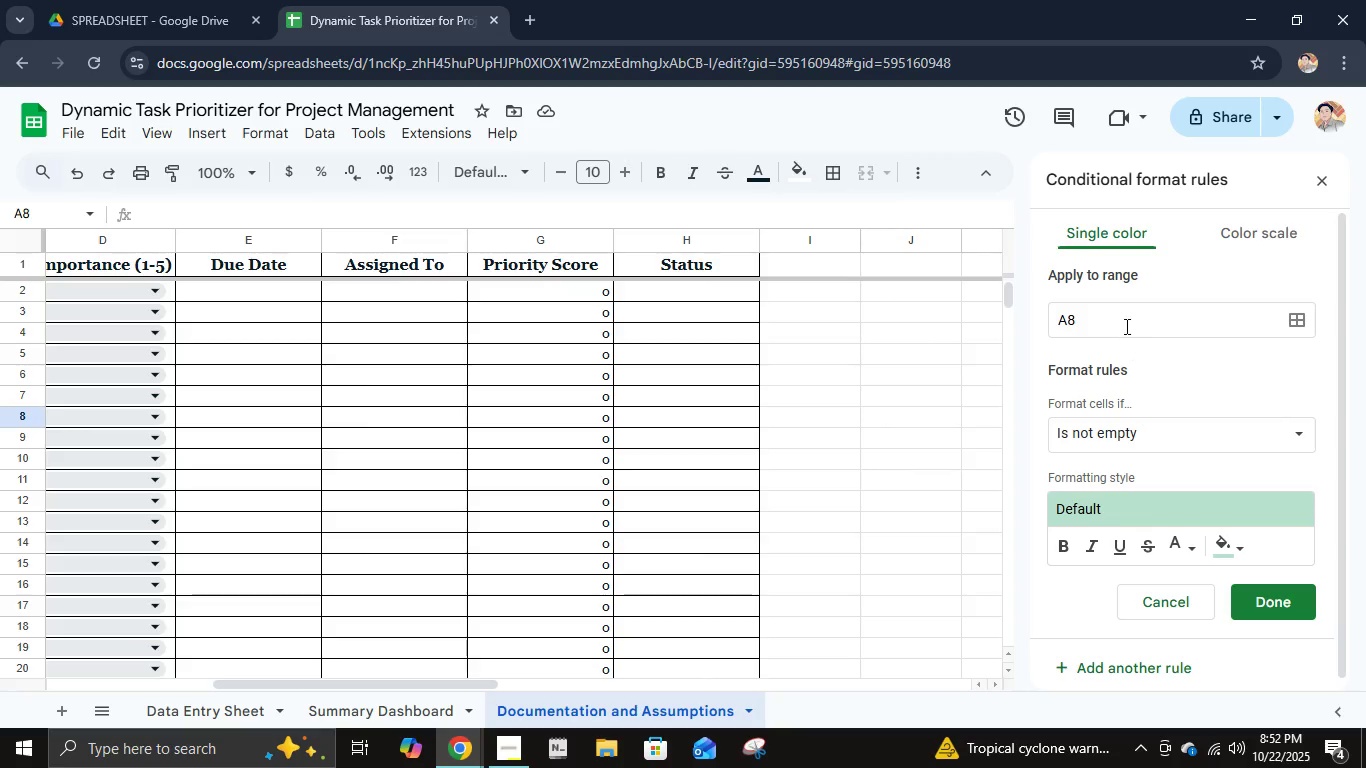 
left_click([1126, 323])
 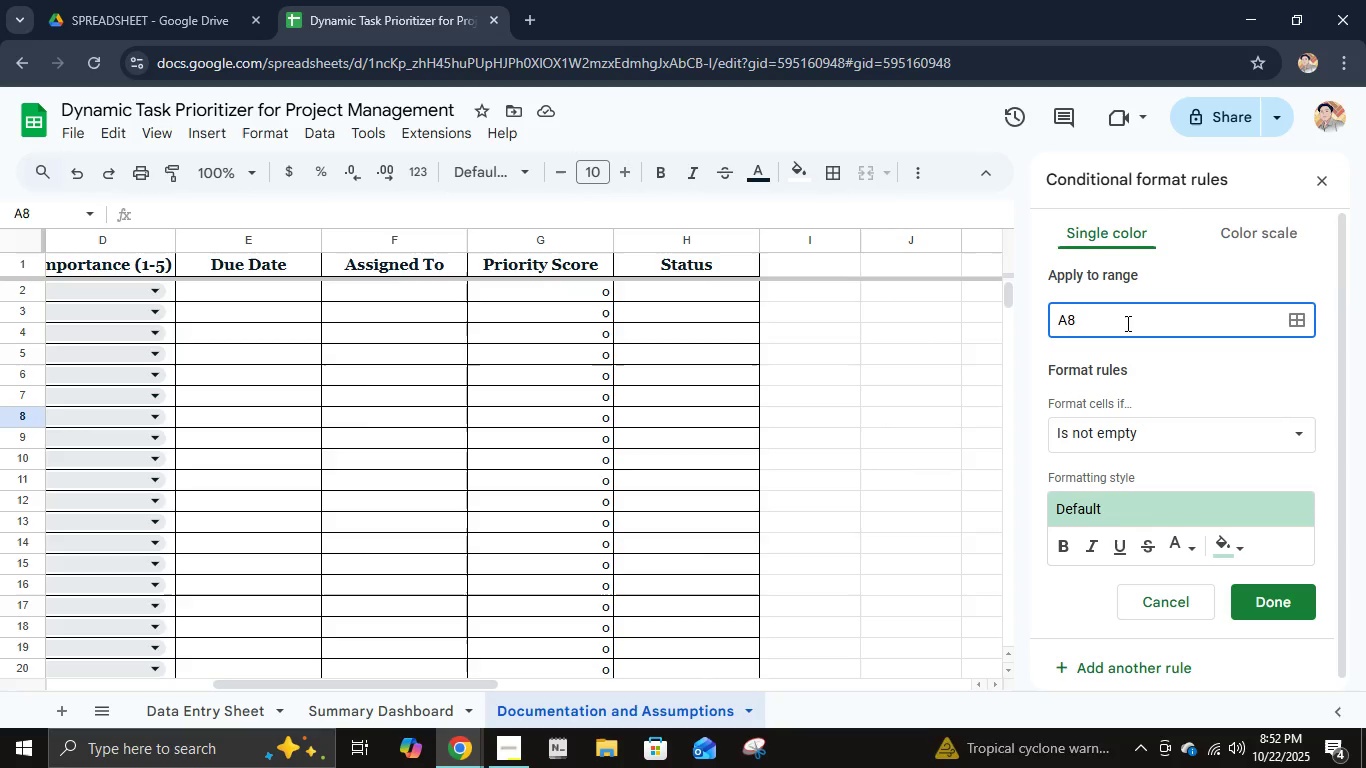 
key(Control+ControlLeft)
 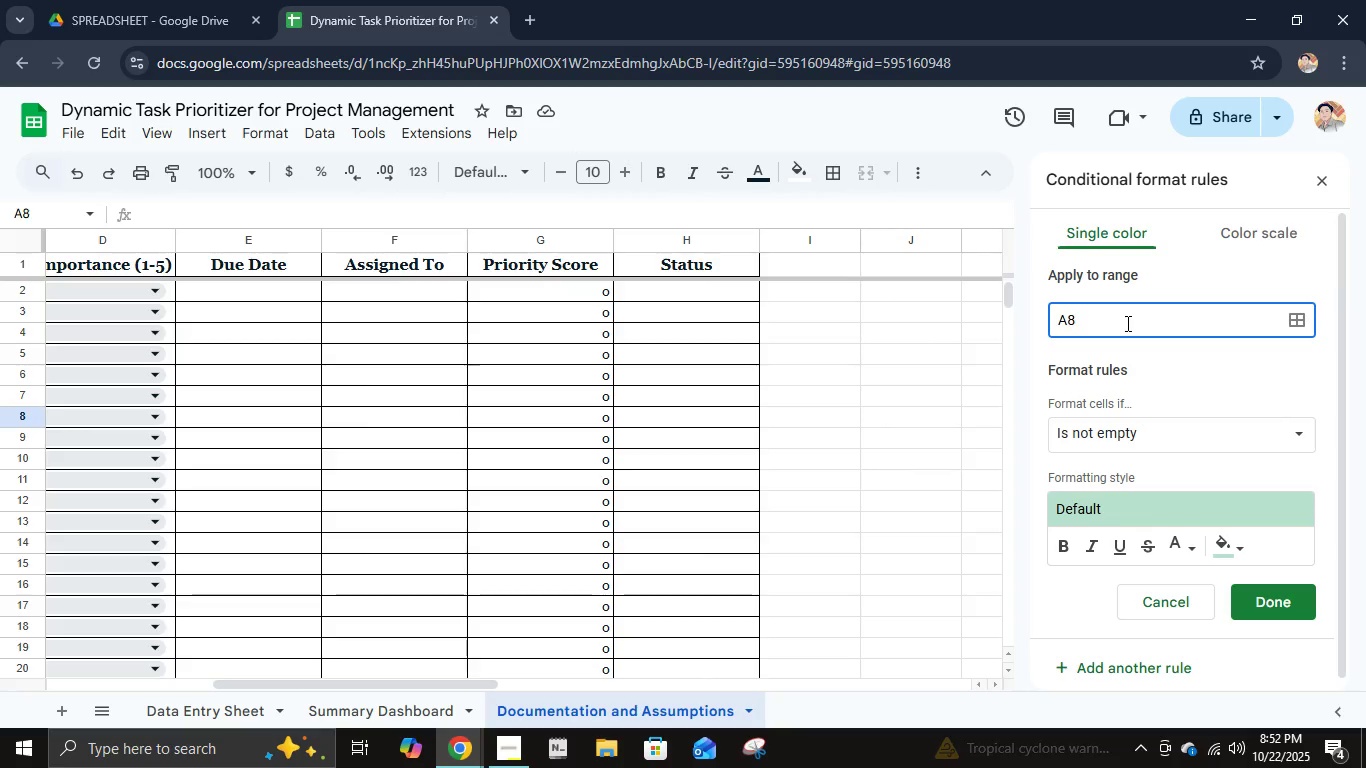 
key(Control+A)
 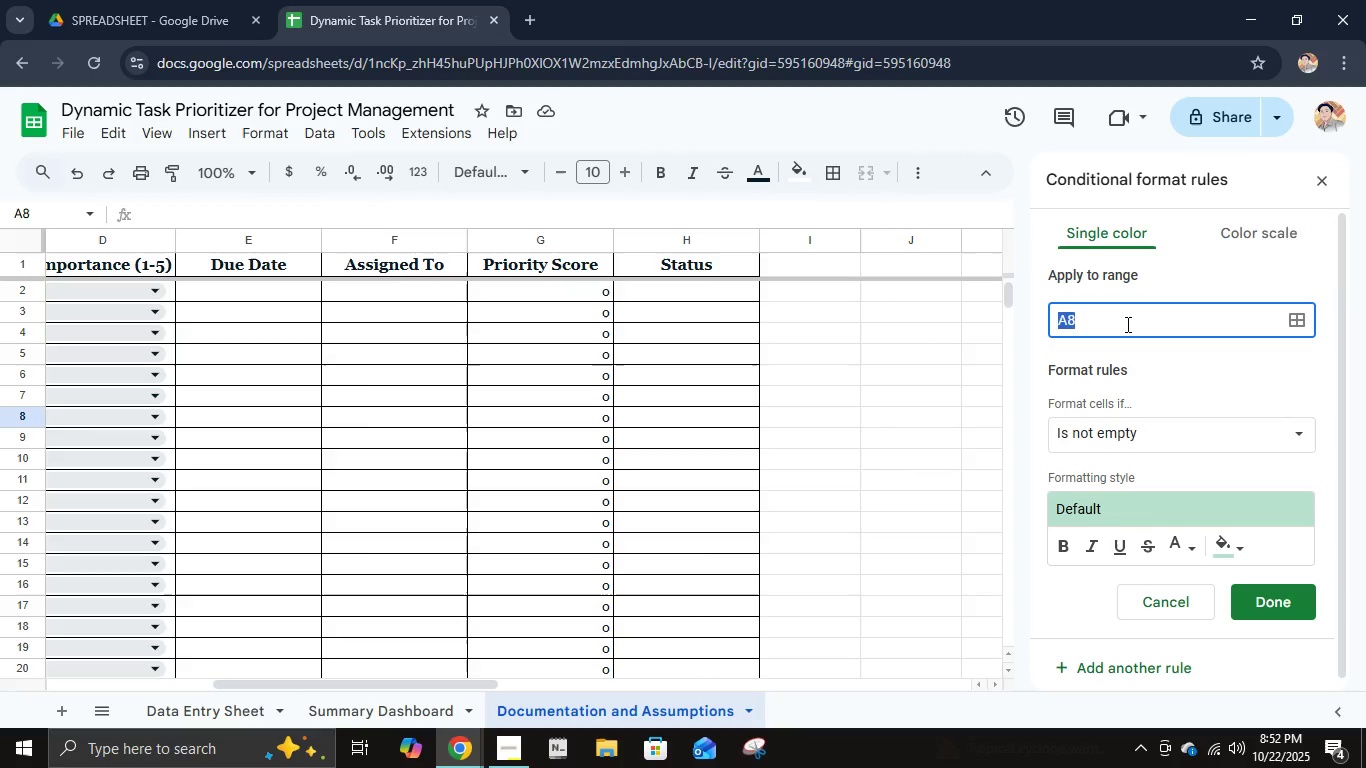 
type(g2:G)
key(Backspace)
type(g30)
 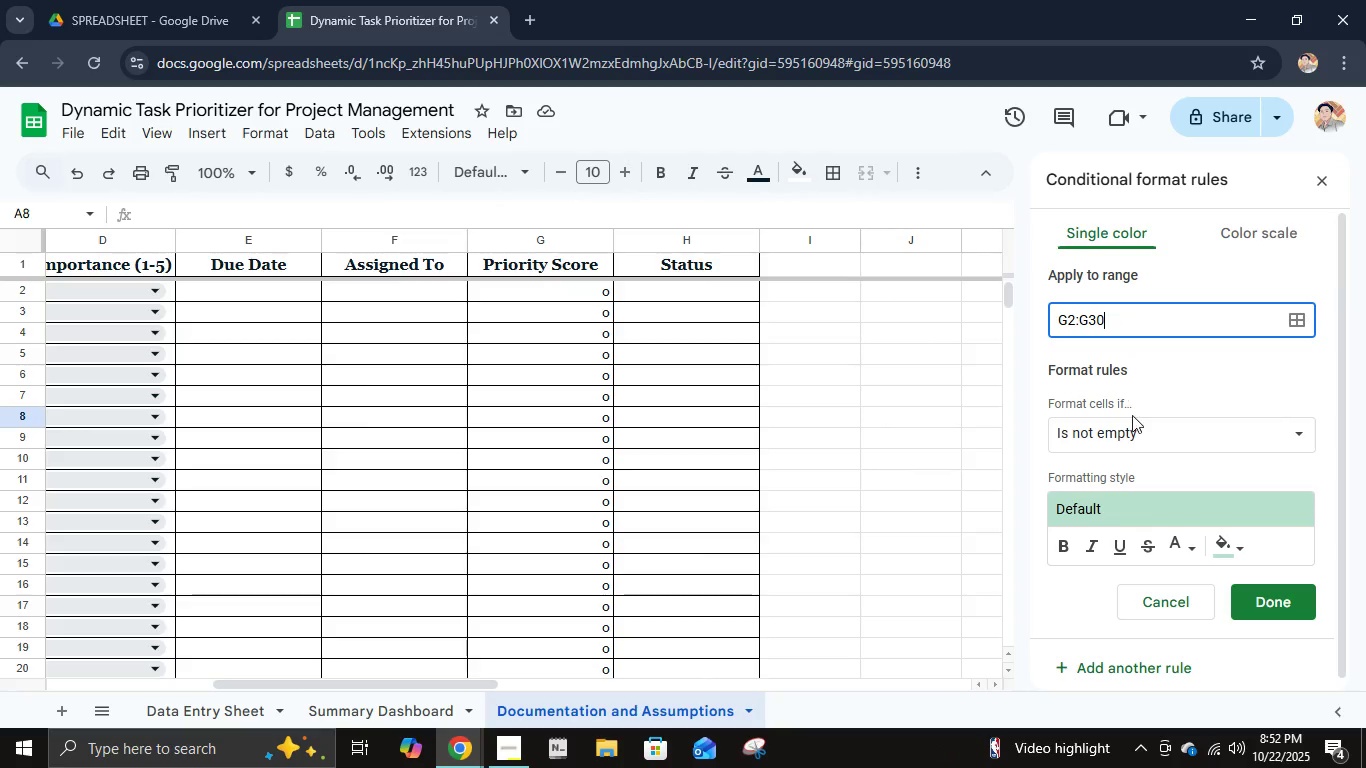 
left_click([1137, 441])
 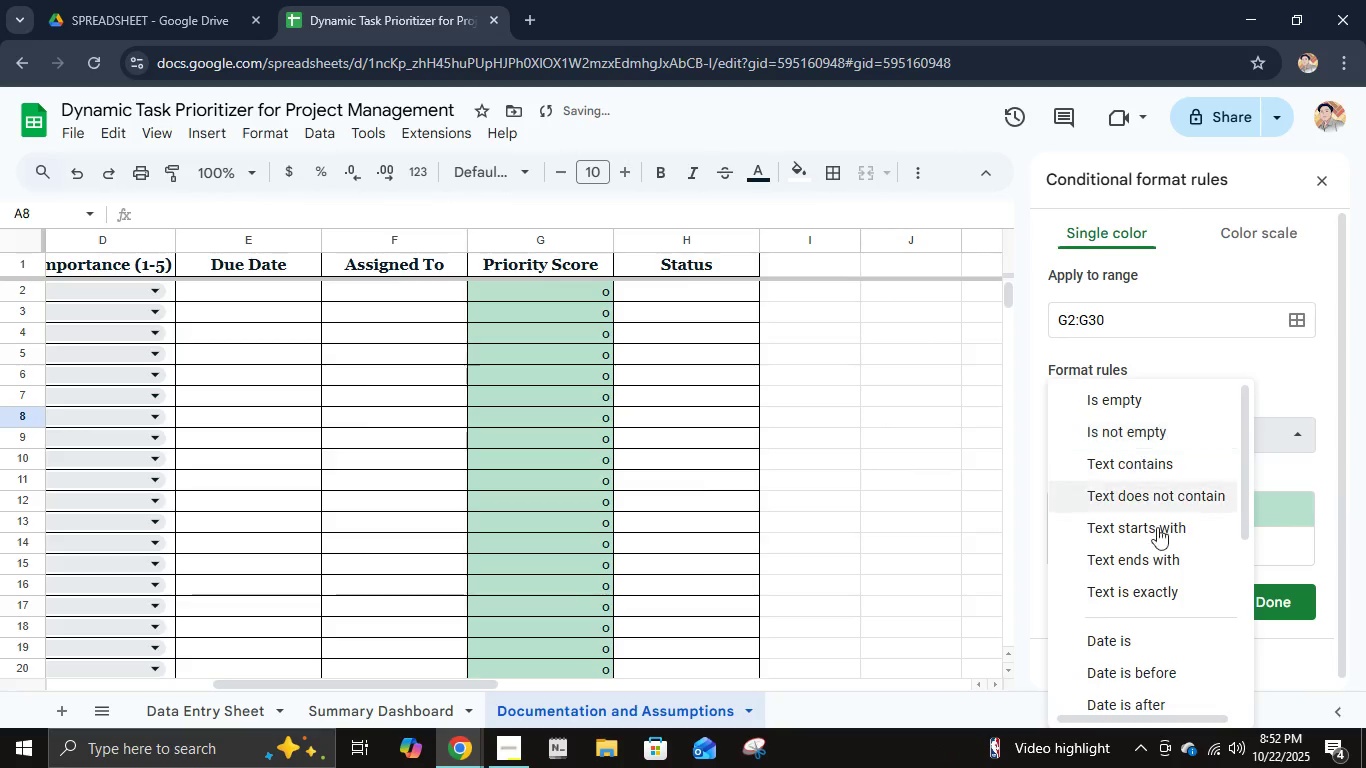 
scroll: coordinate [1158, 546], scroll_direction: down, amount: 8.0
 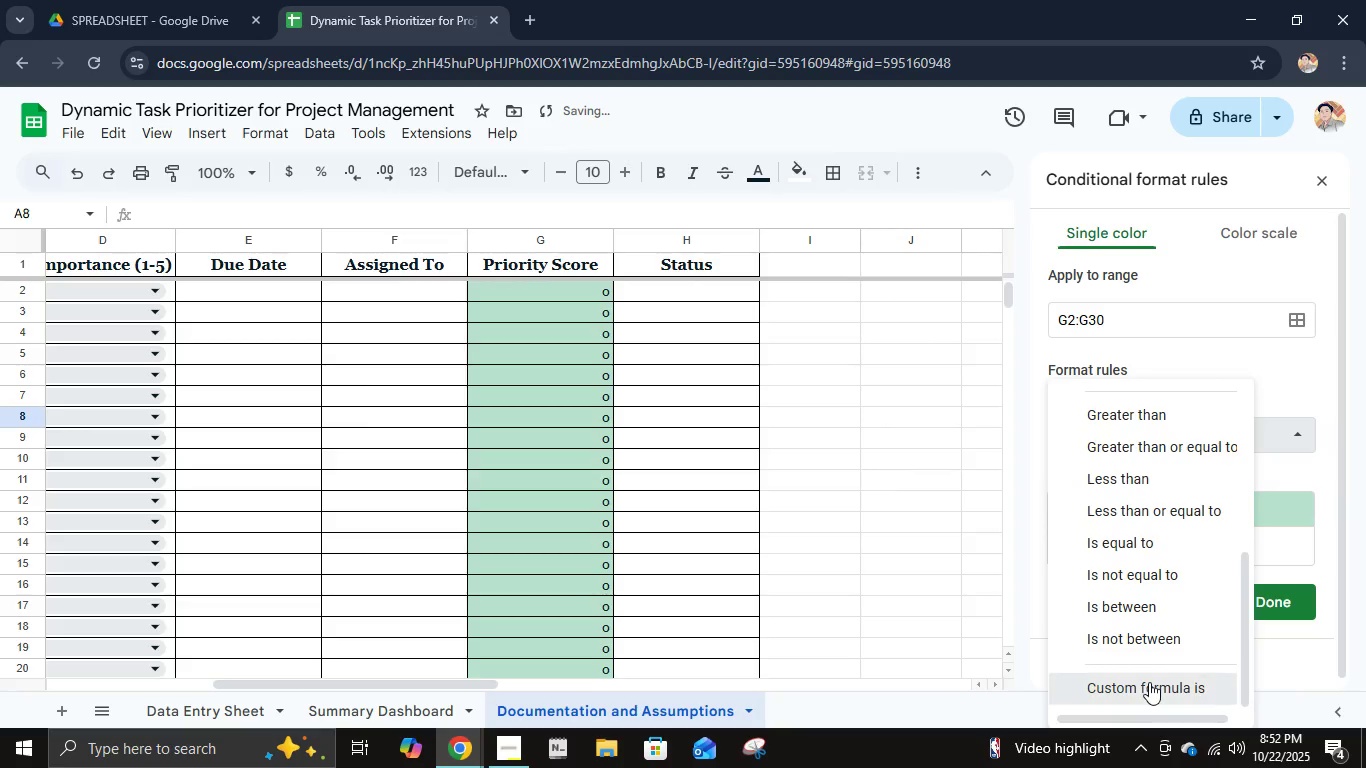 
left_click([1149, 682])
 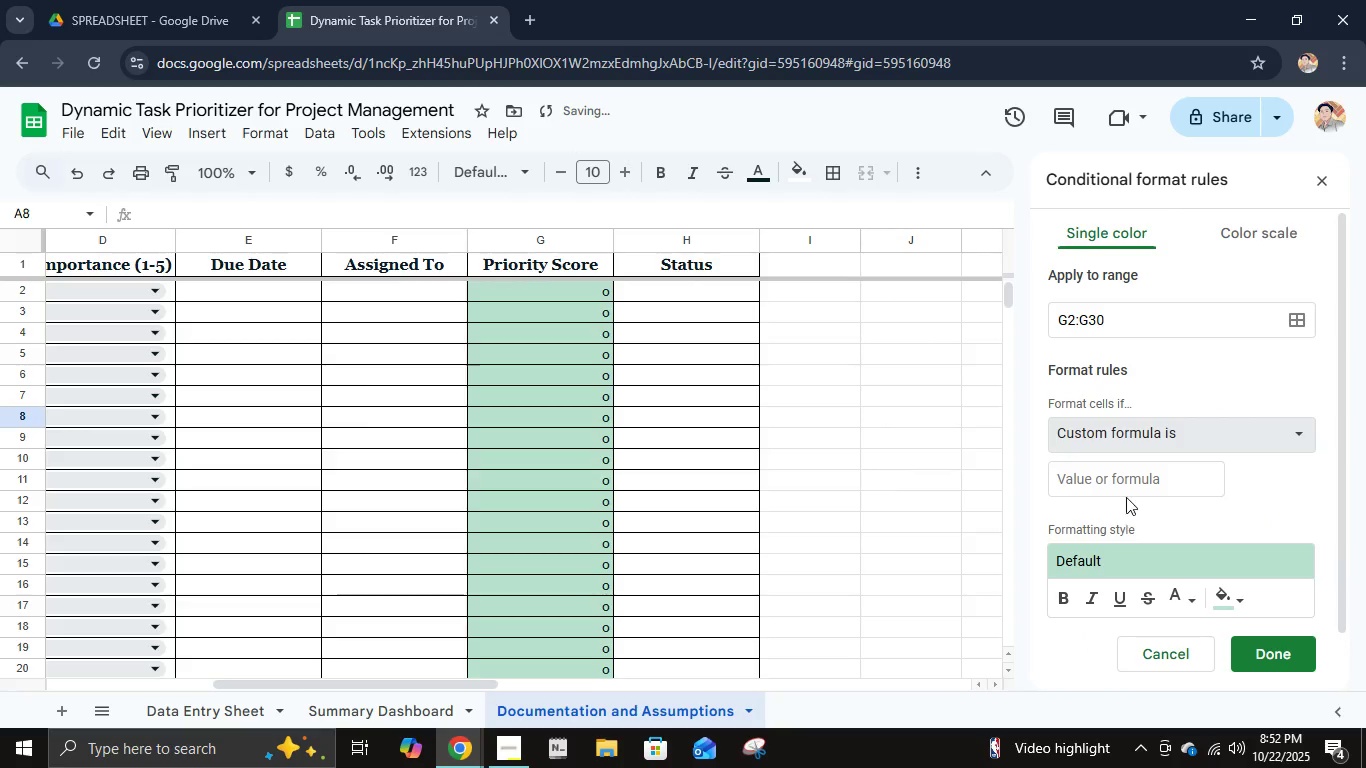 
left_click([1124, 489])
 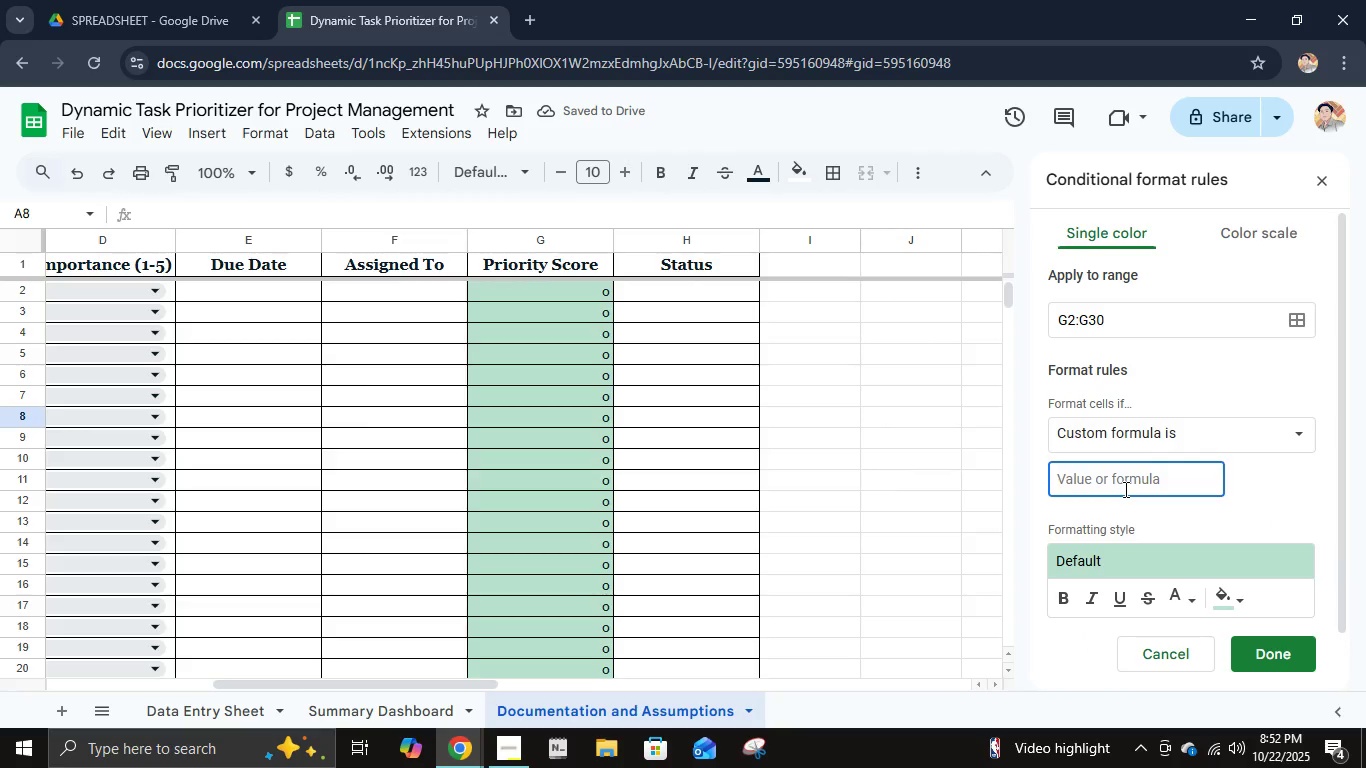 
type(=g)
key(Backspace)
type($g2>=4)
 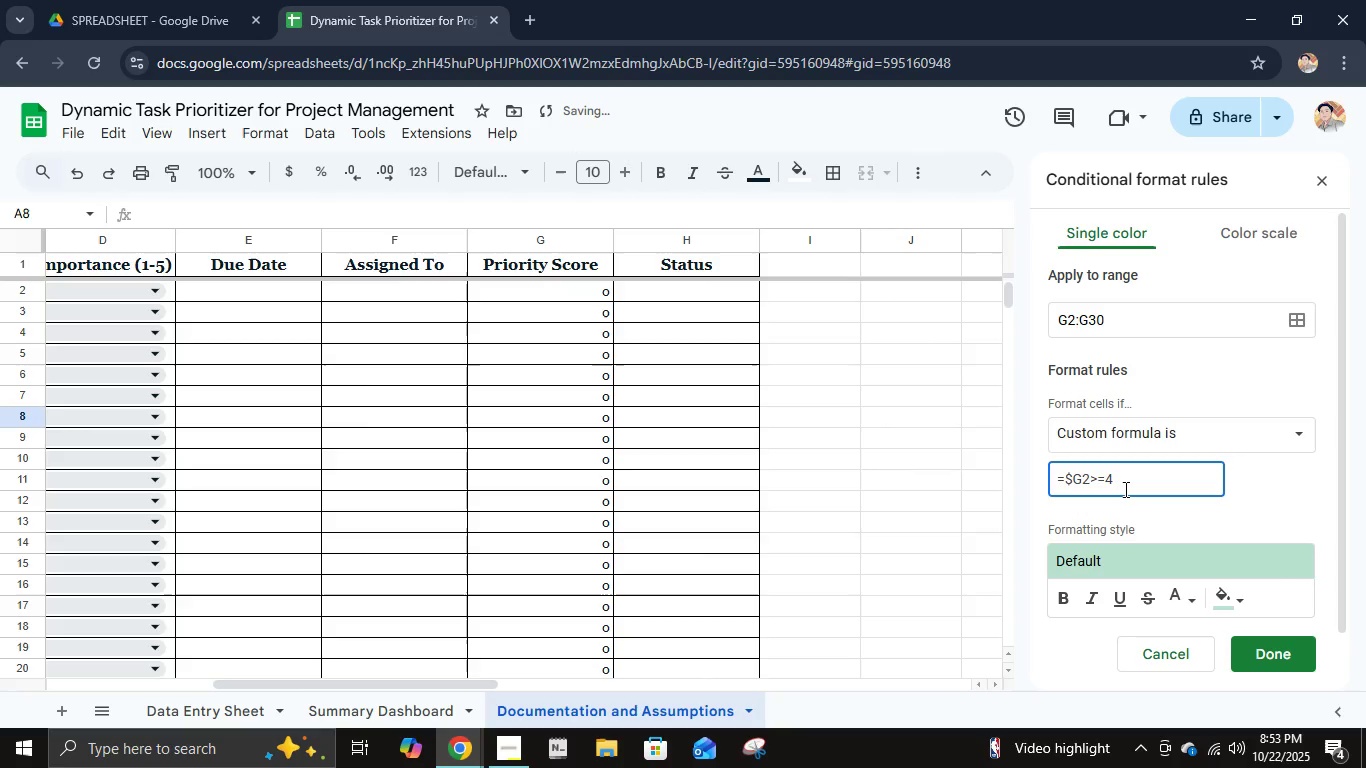 
left_click([1223, 611])
 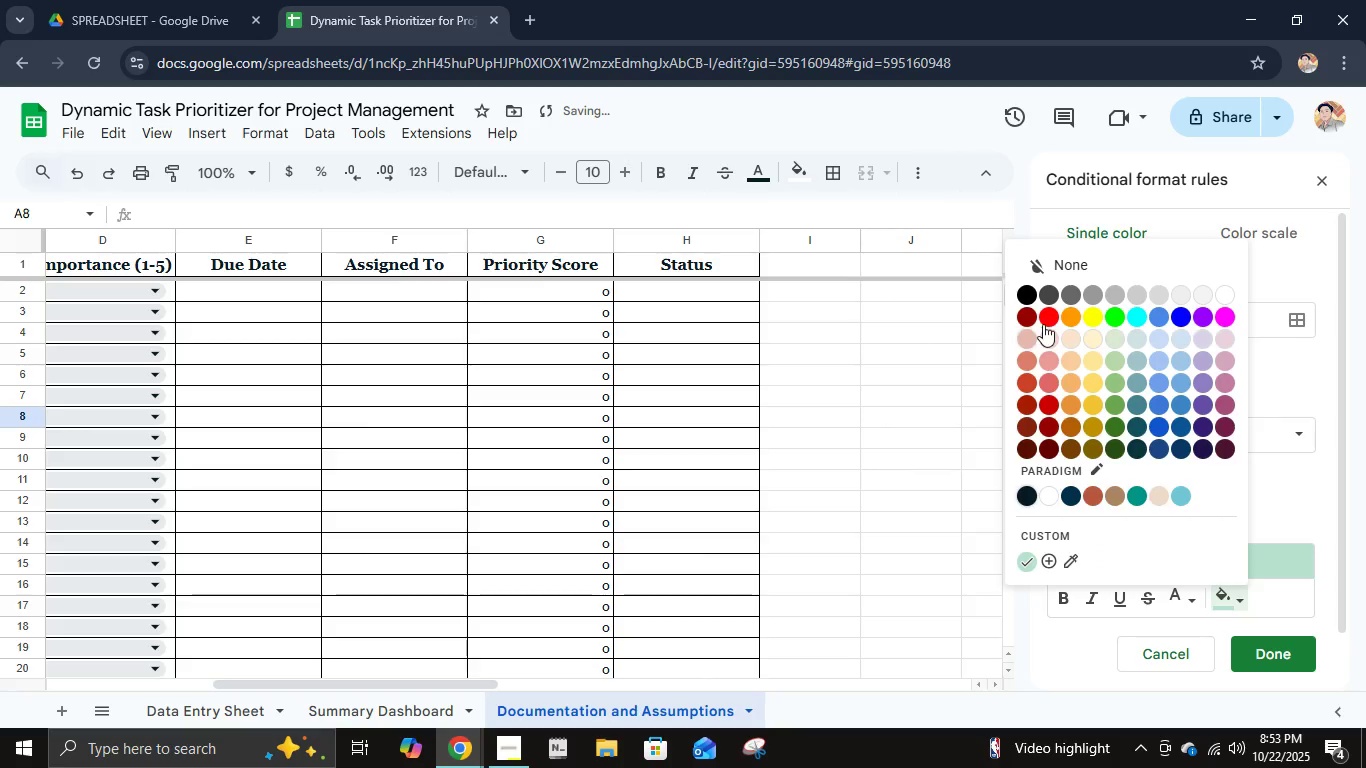 
left_click([1047, 316])
 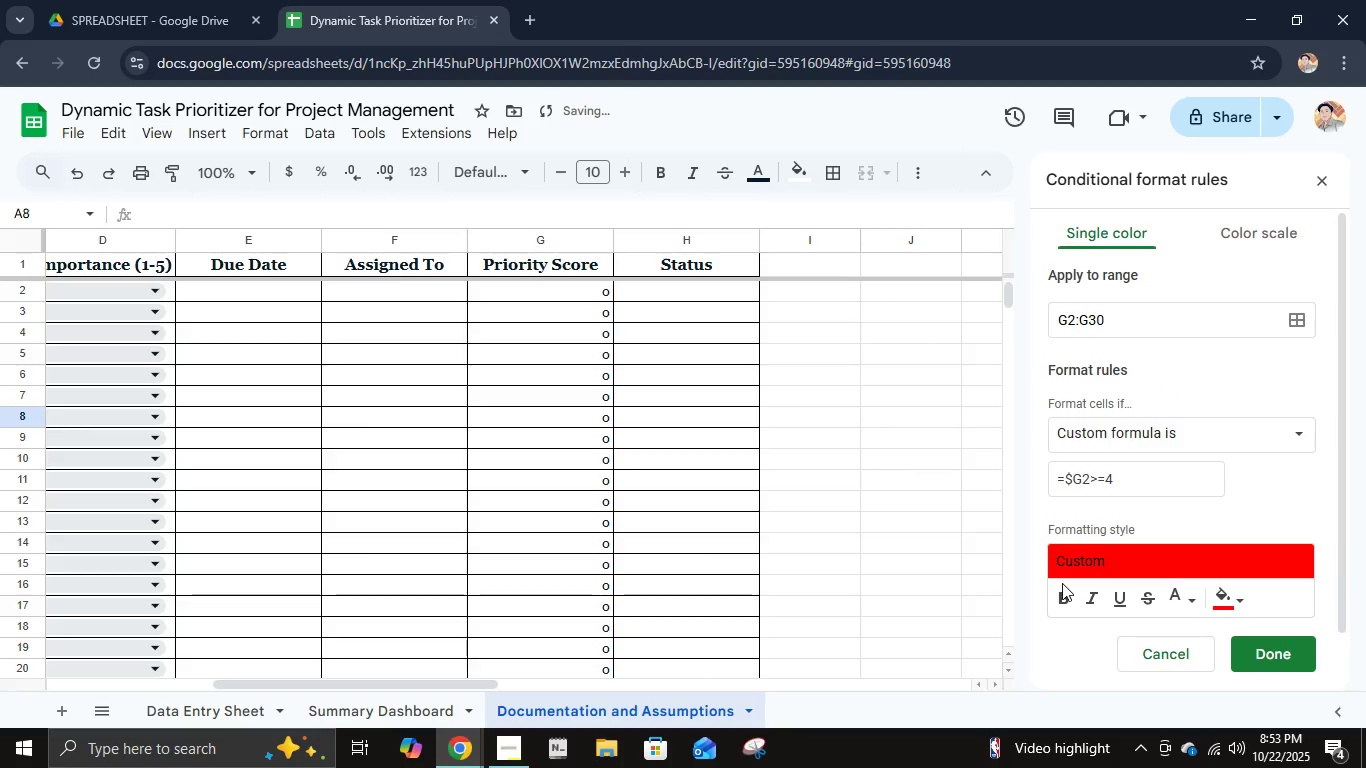 
double_click([1068, 598])
 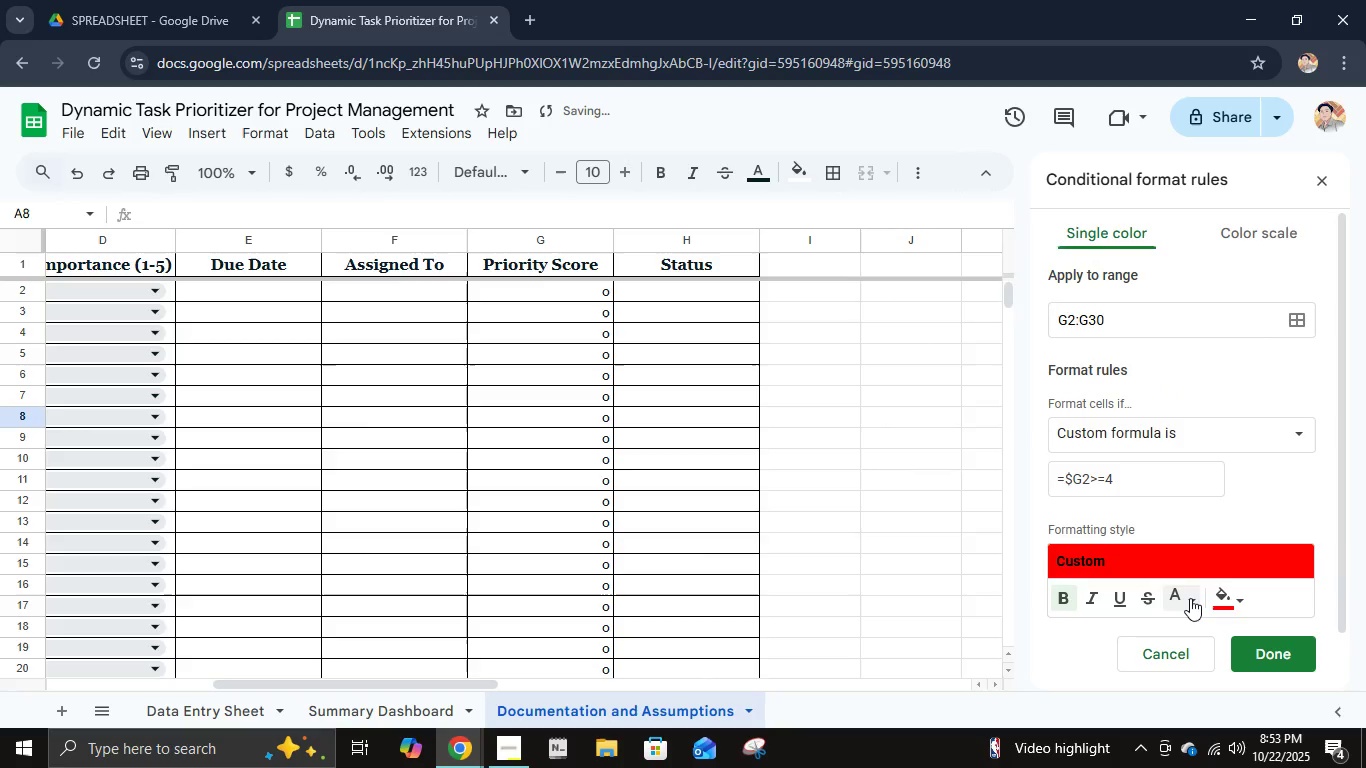 
left_click([1190, 598])
 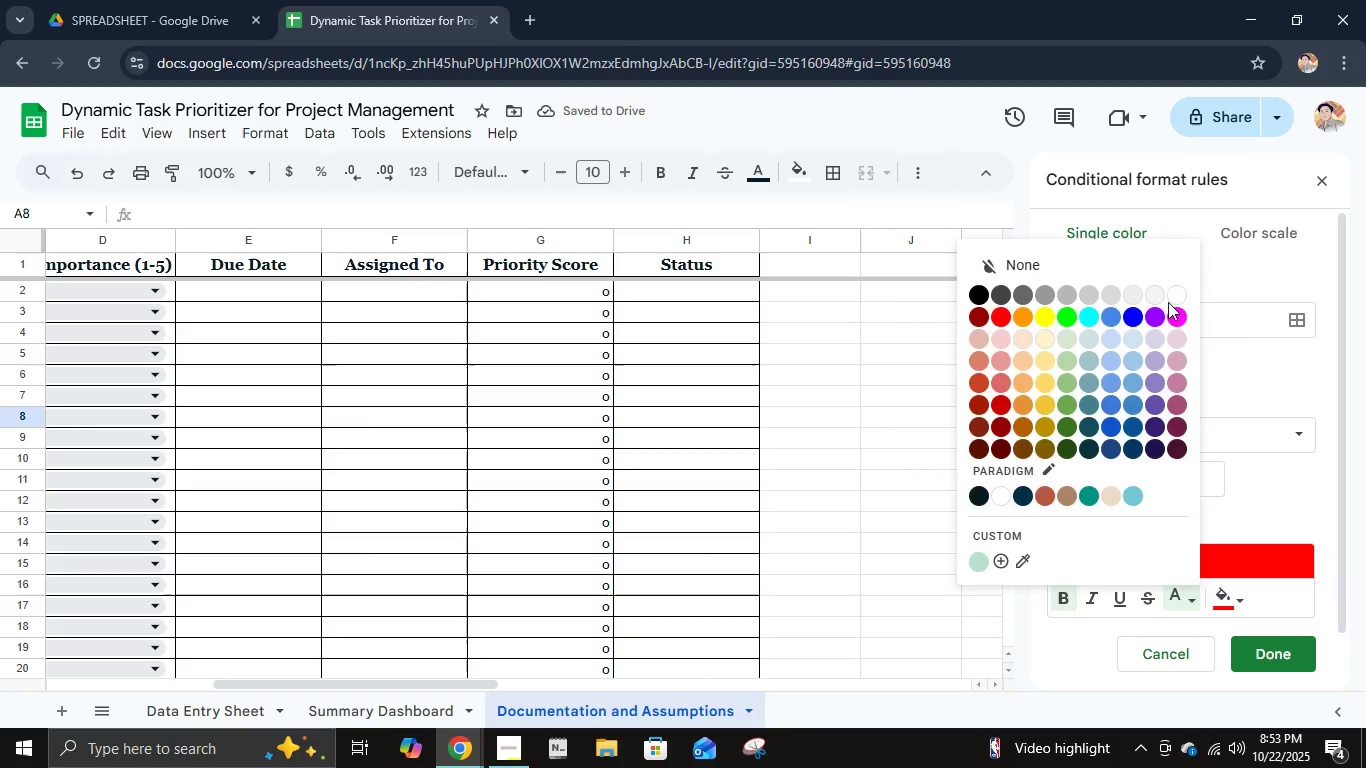 
double_click([1178, 296])
 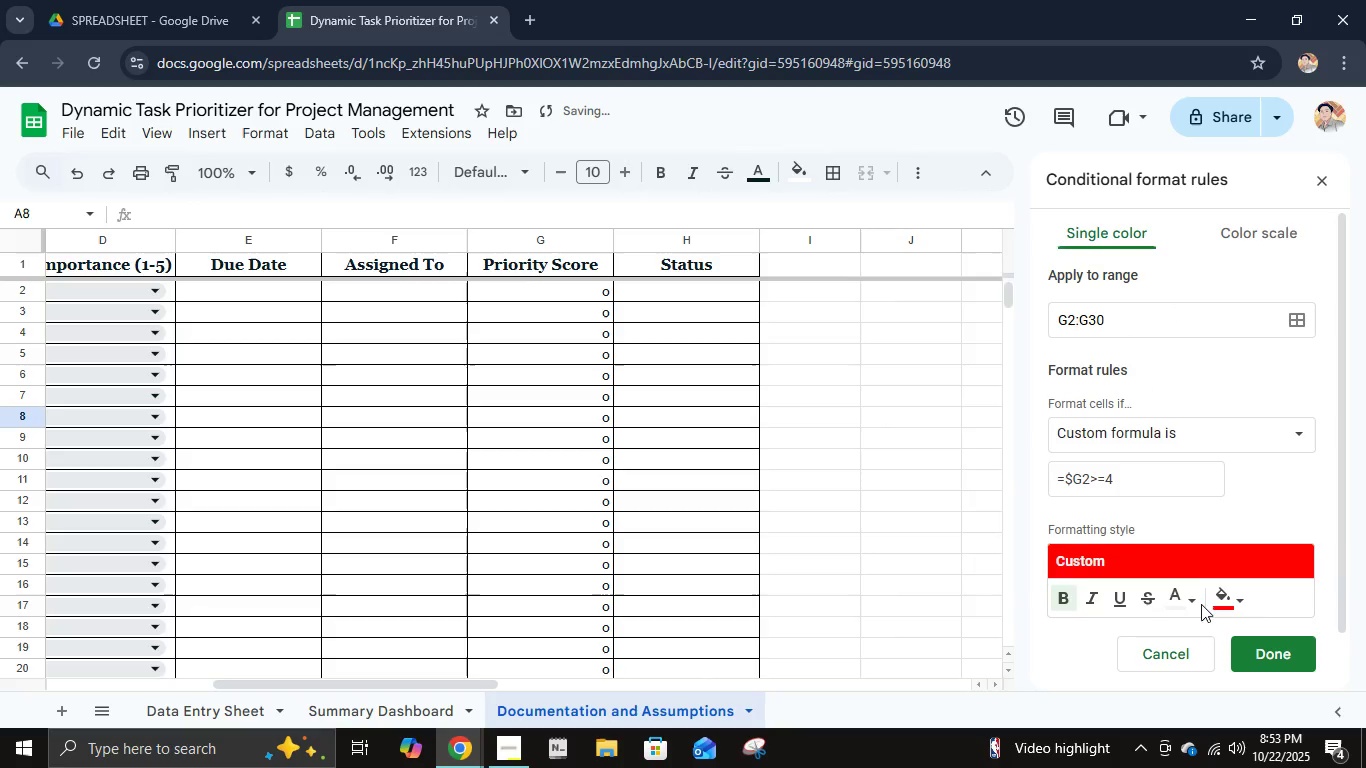 
left_click([1186, 602])
 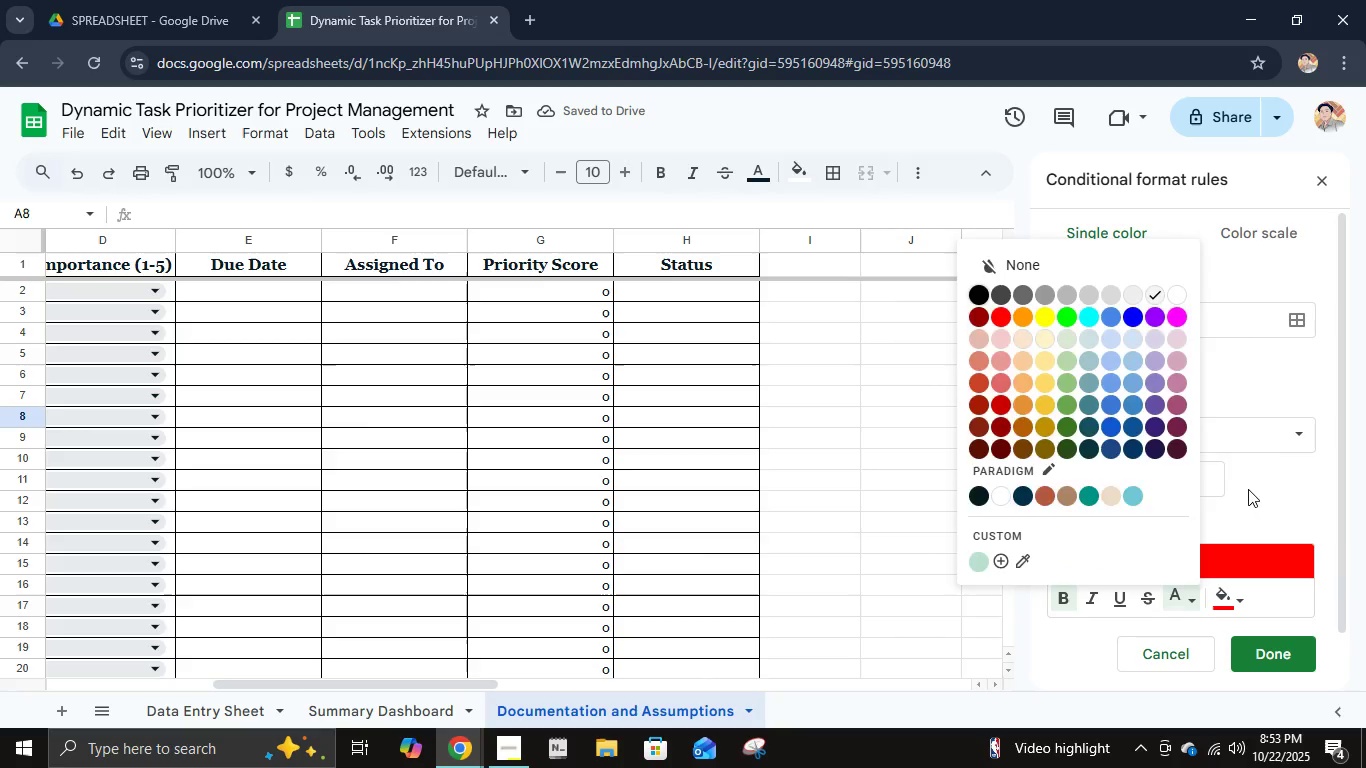 
left_click([1248, 484])
 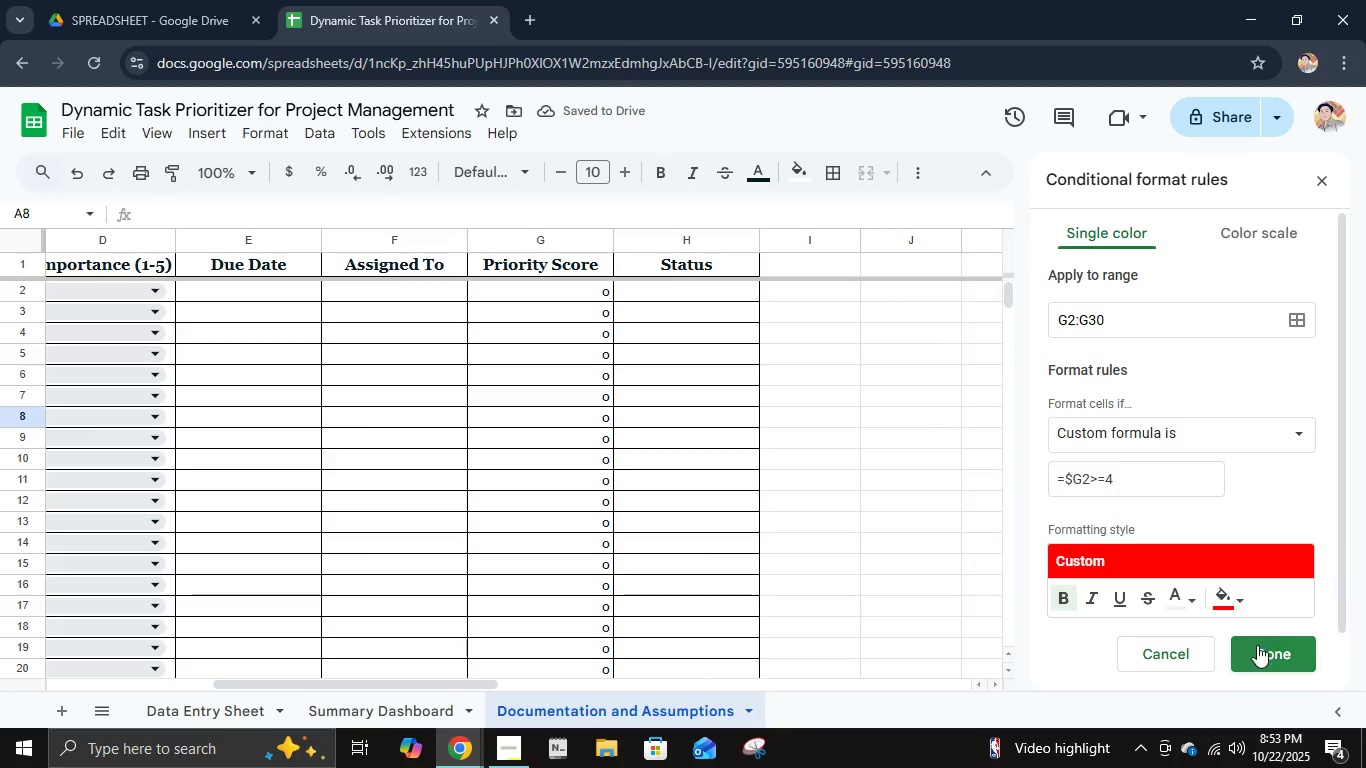 
left_click([1257, 652])
 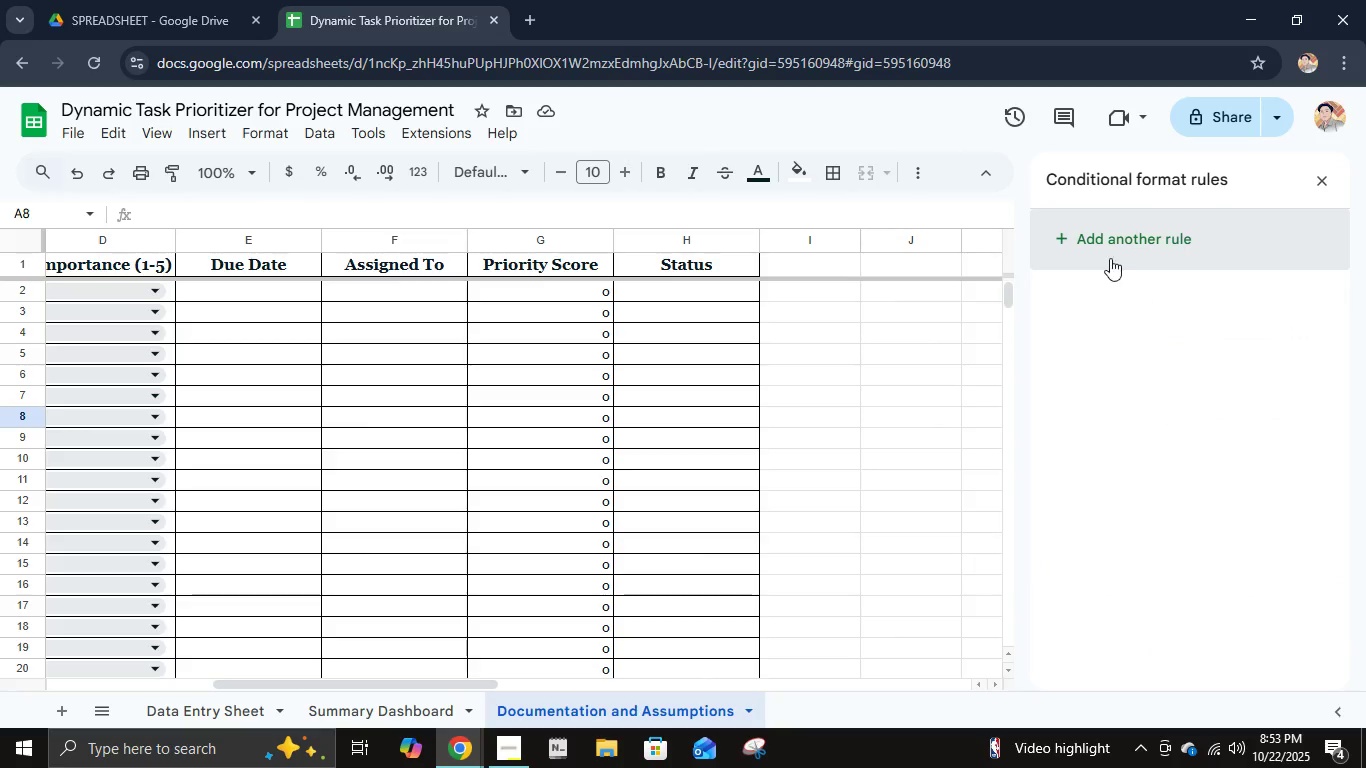 
left_click([1111, 254])
 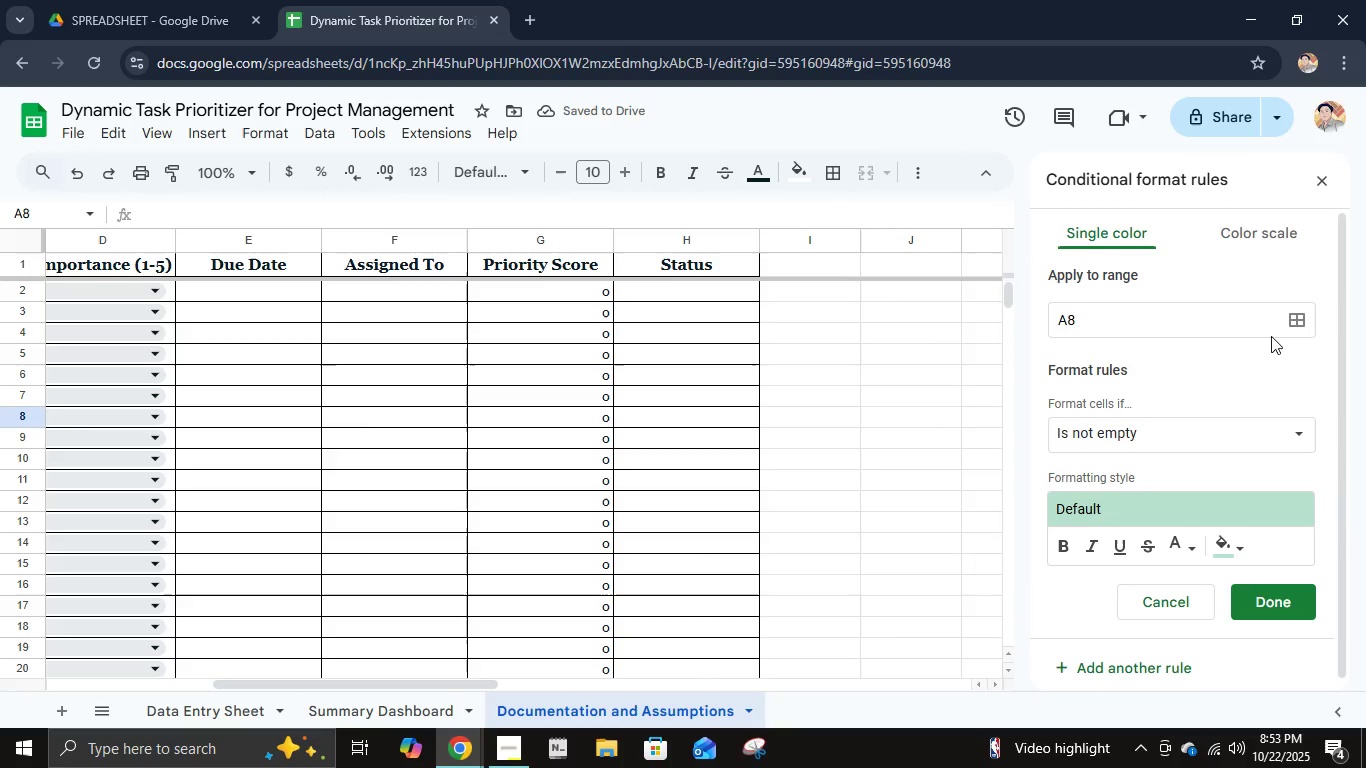 
left_click([1315, 180])
 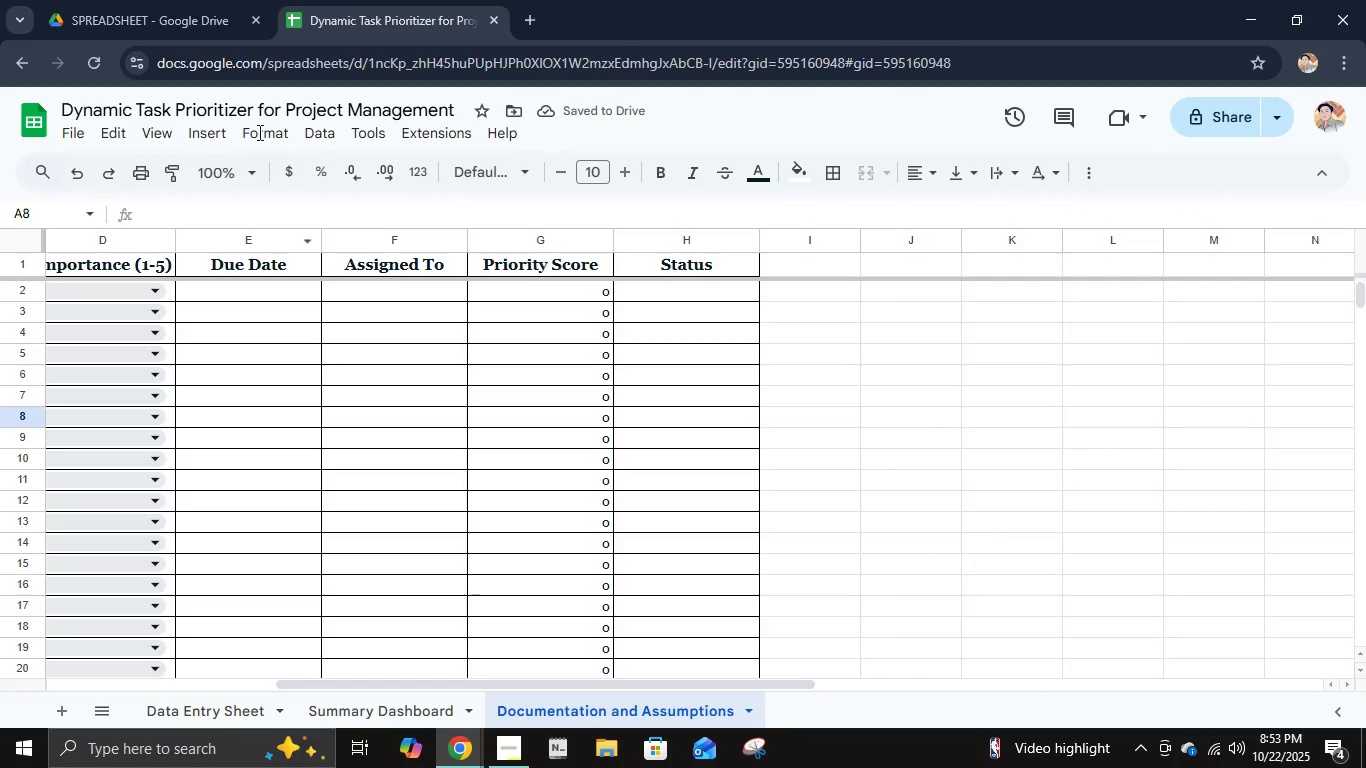 
left_click([264, 131])
 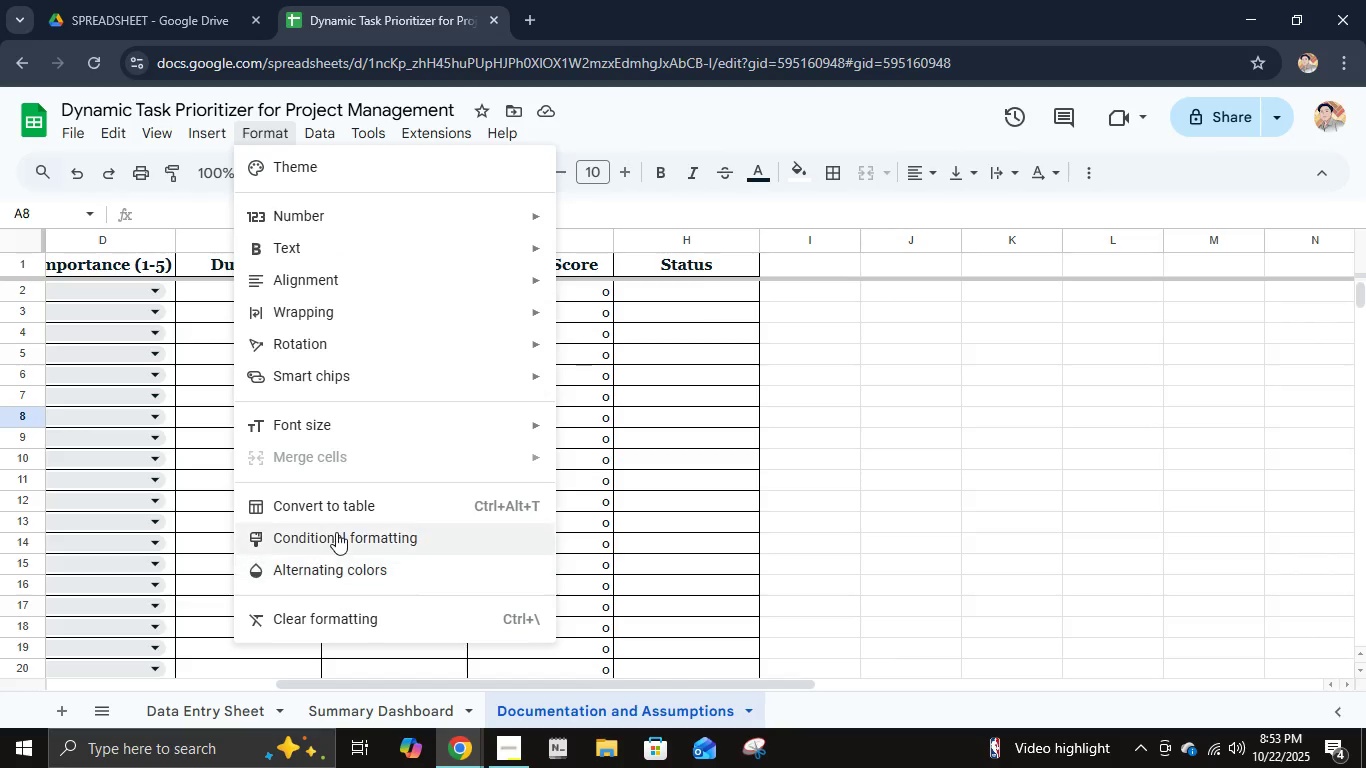 
left_click([336, 532])
 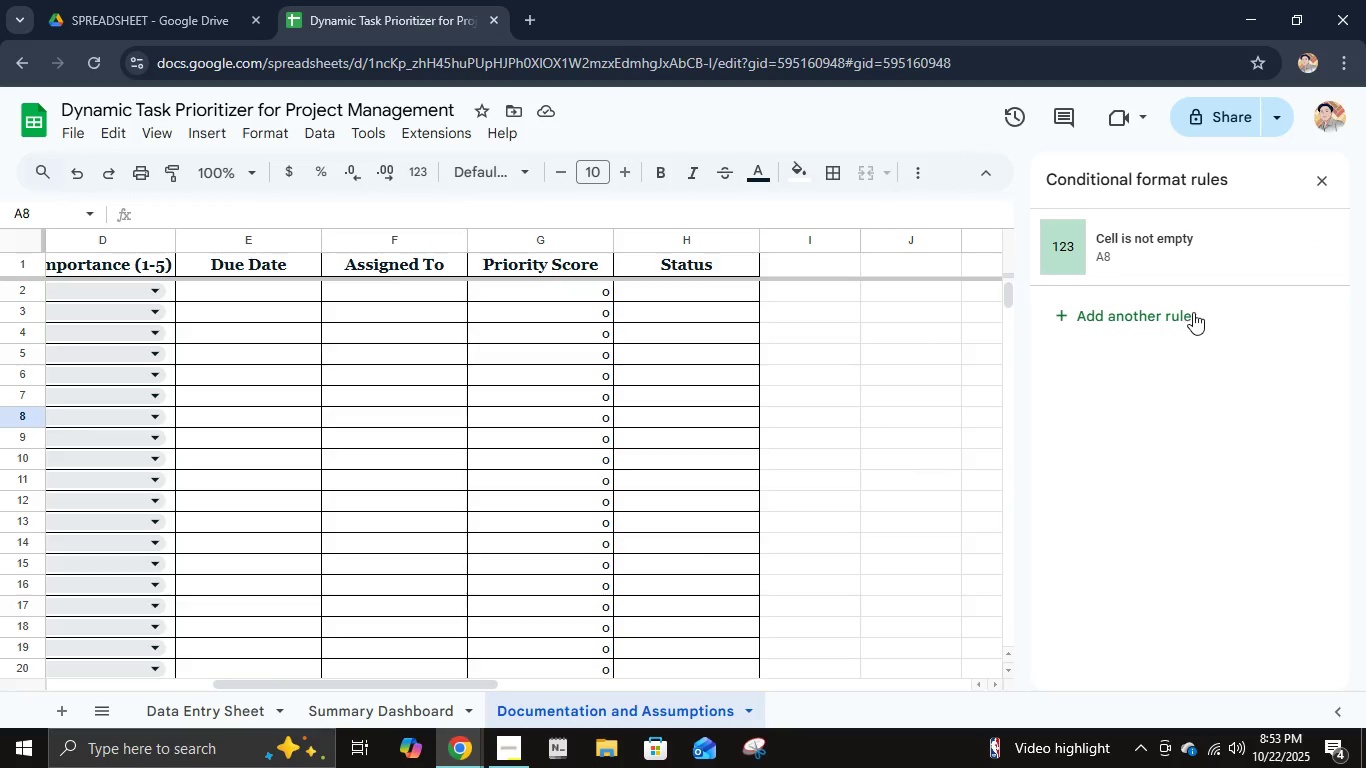 
left_click([1168, 271])
 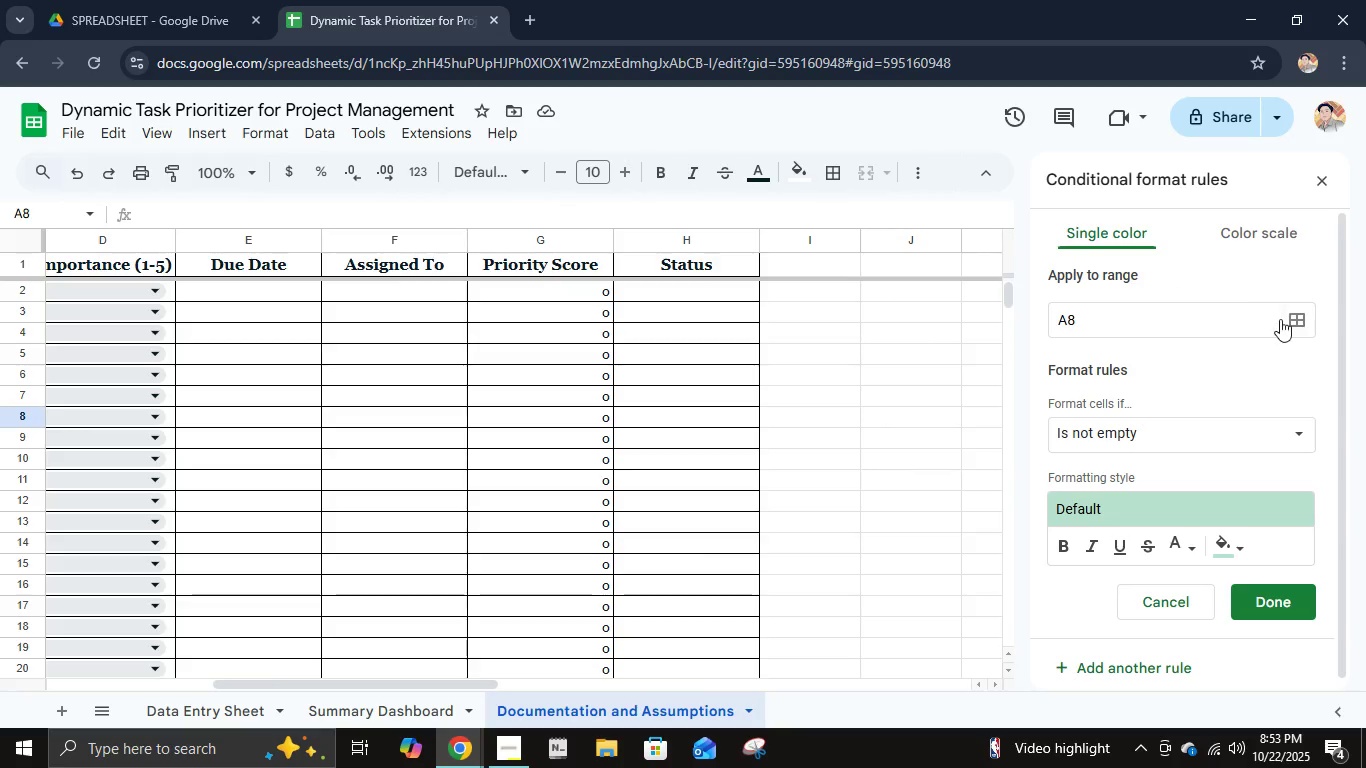 
left_click([1290, 319])
 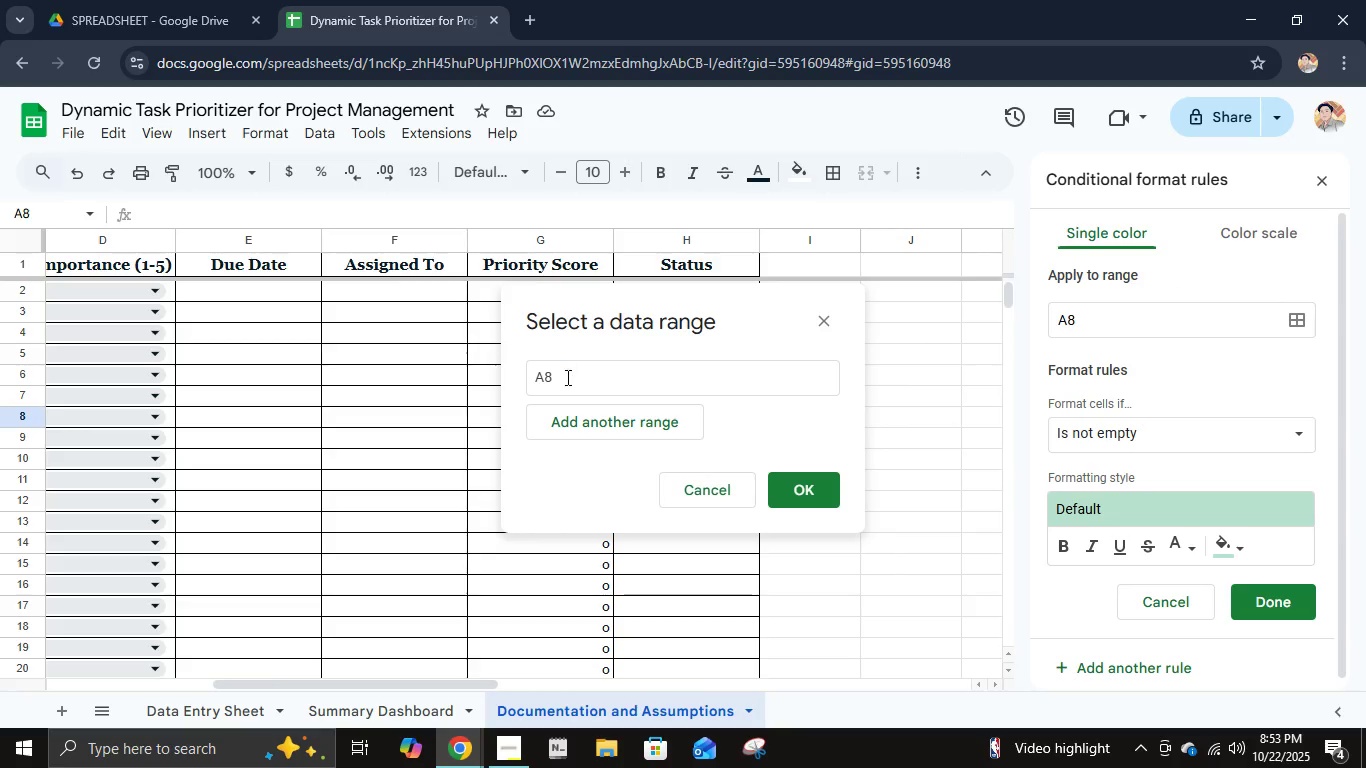 
left_click([566, 381])
 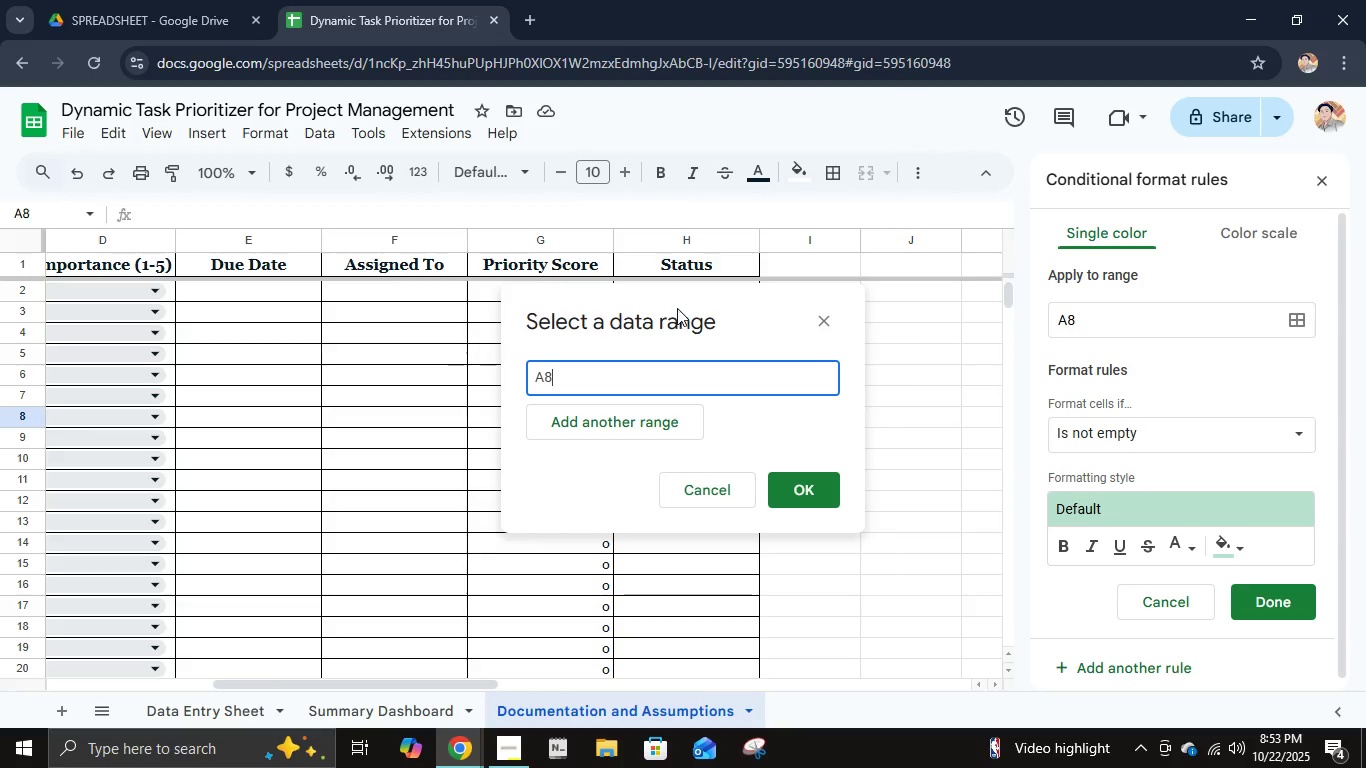 
left_click_drag(start_coordinate=[677, 307], to_coordinate=[928, 307])
 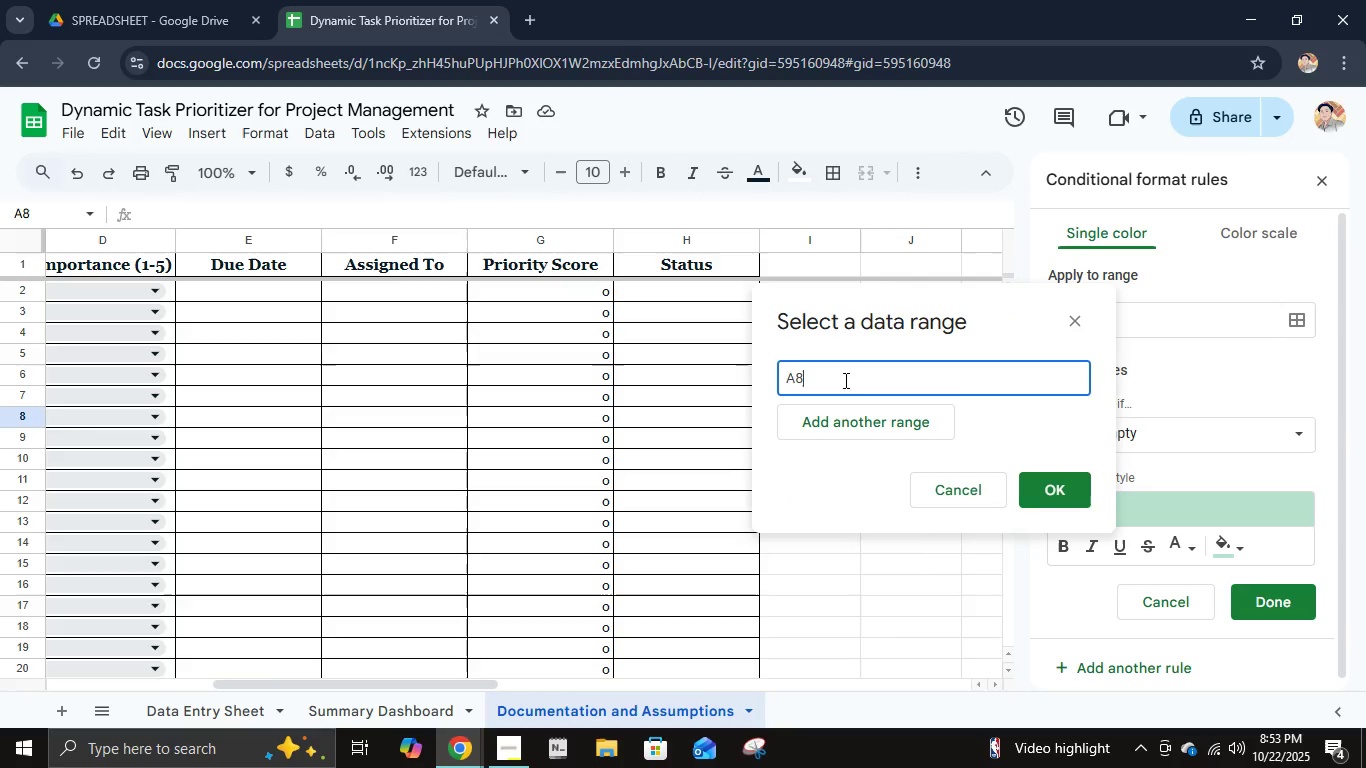 
left_click_drag(start_coordinate=[843, 381], to_coordinate=[688, 370])
 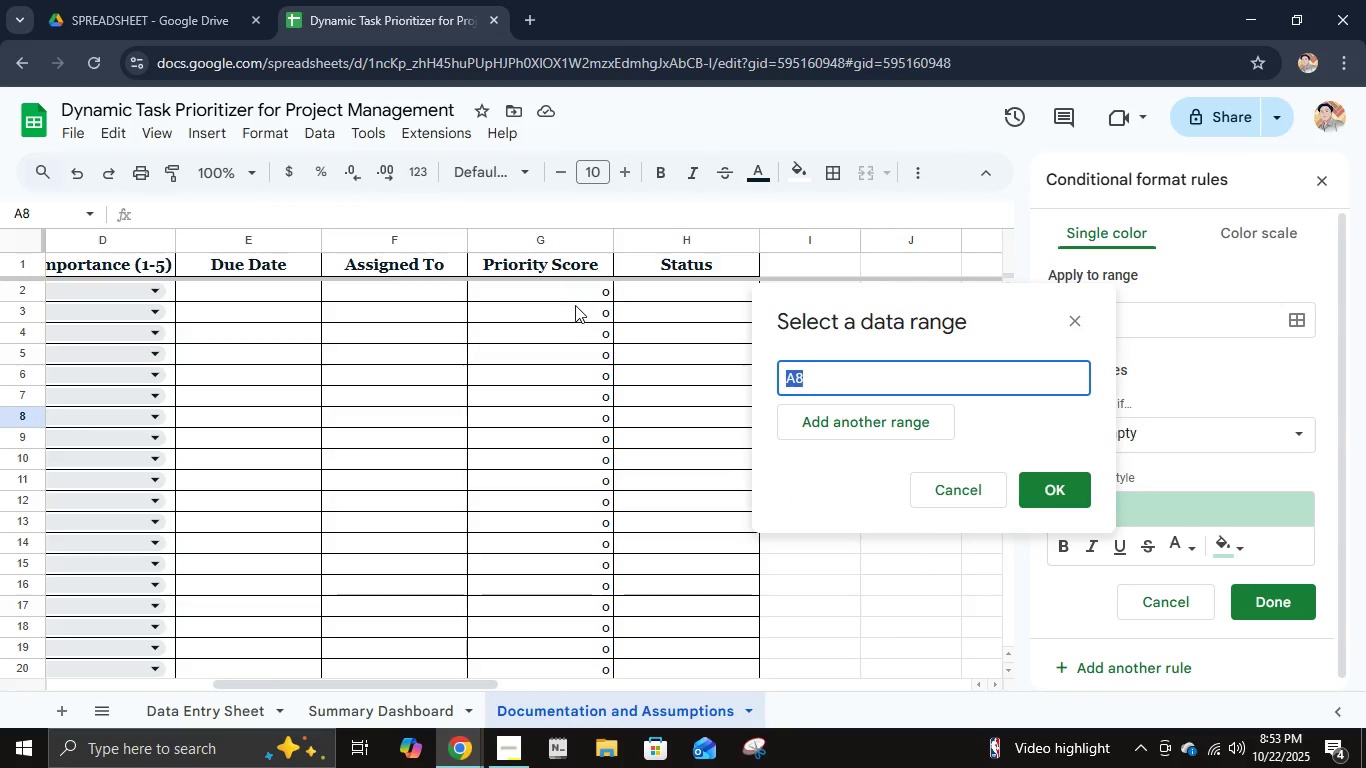 
left_click_drag(start_coordinate=[573, 294], to_coordinate=[548, 385])
 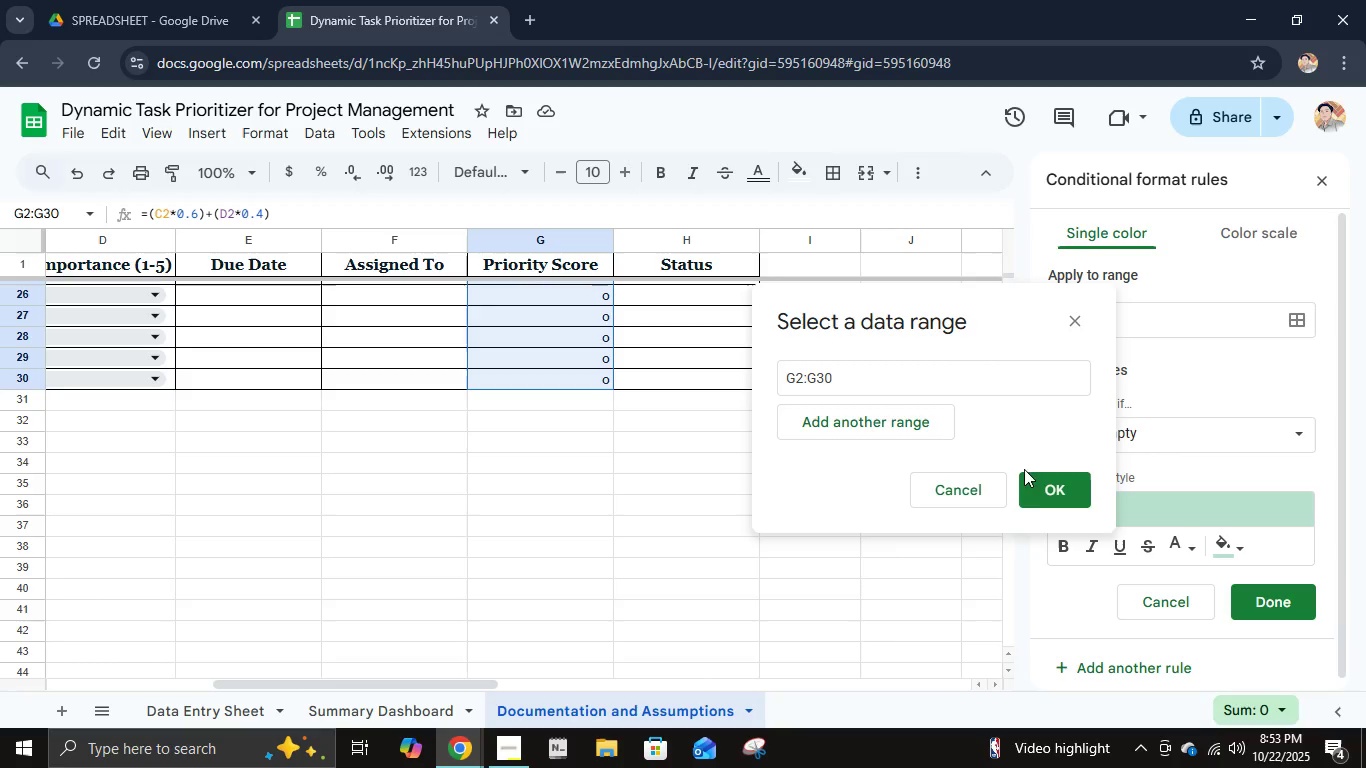 
scroll: coordinate [577, 524], scroll_direction: down, amount: 5.0
 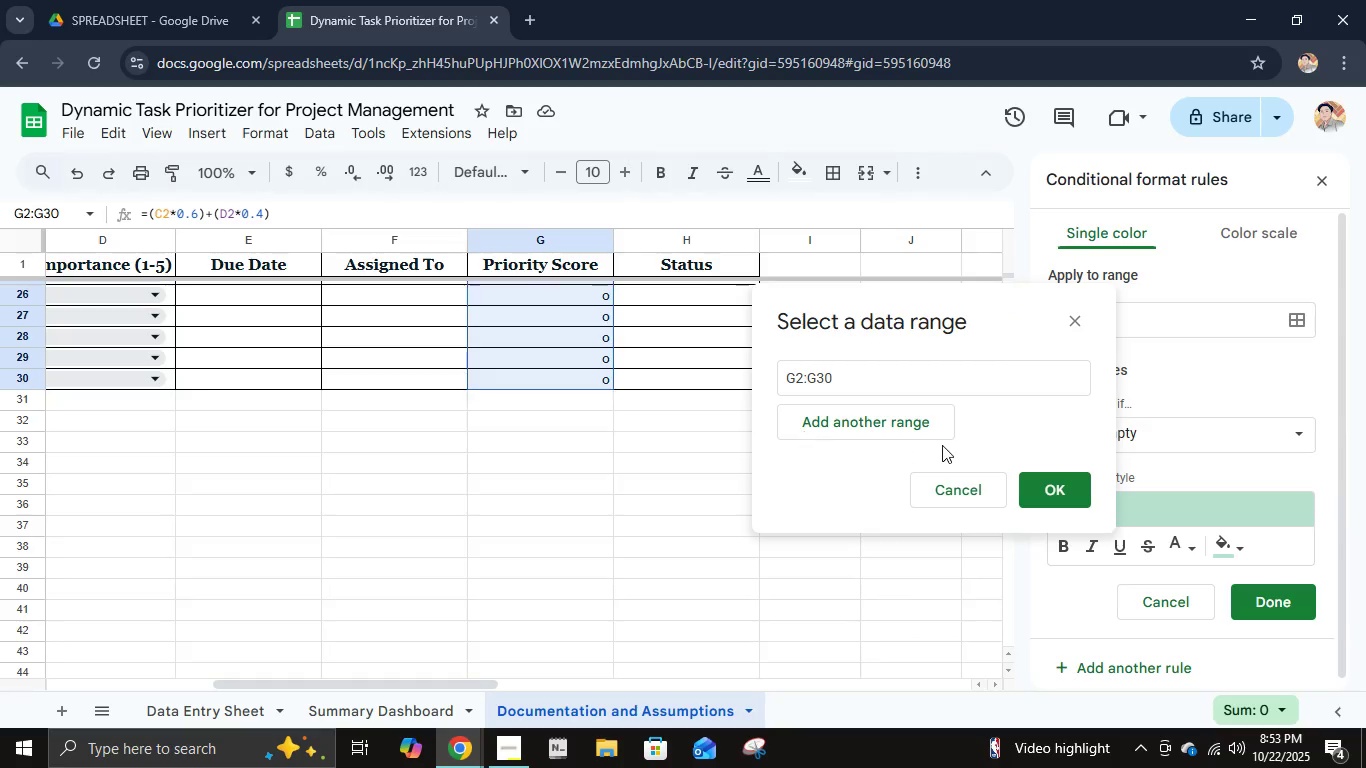 
left_click([1037, 496])
 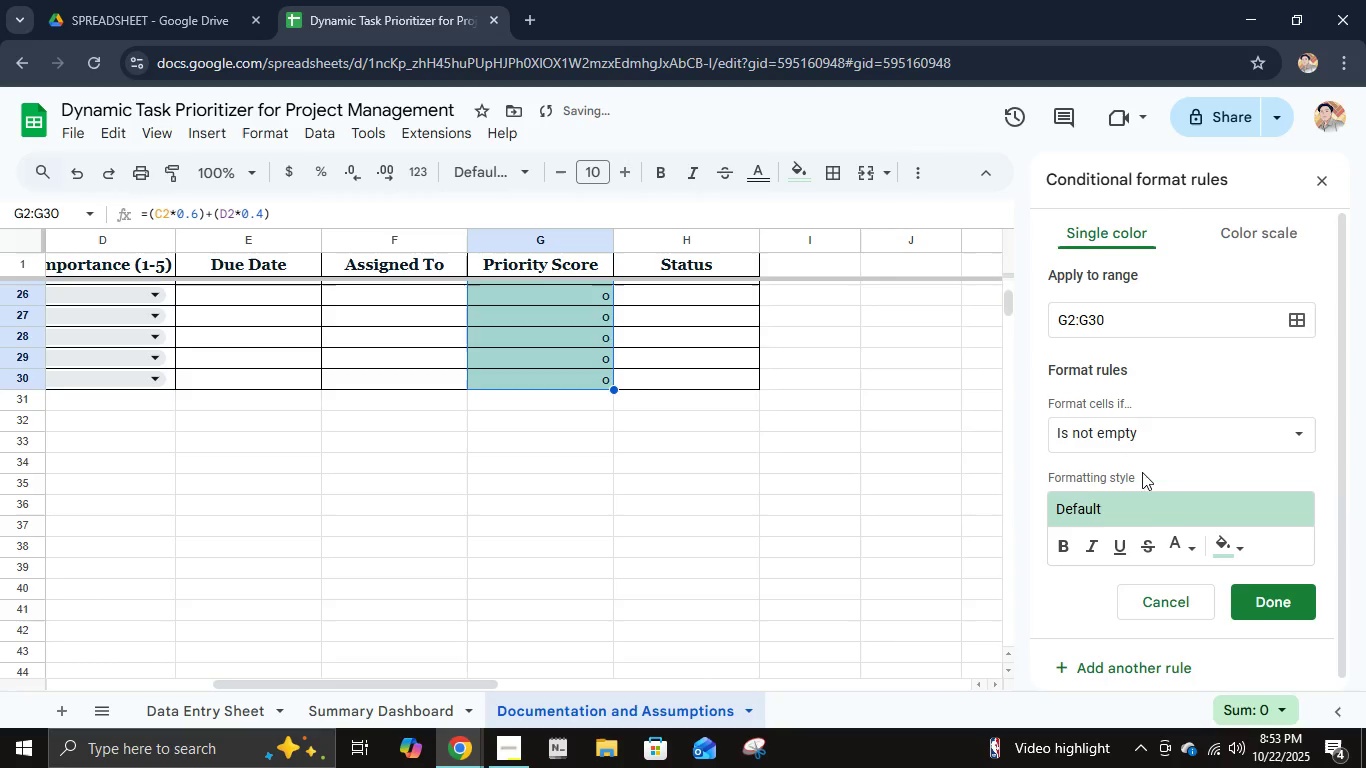 
left_click([1148, 437])
 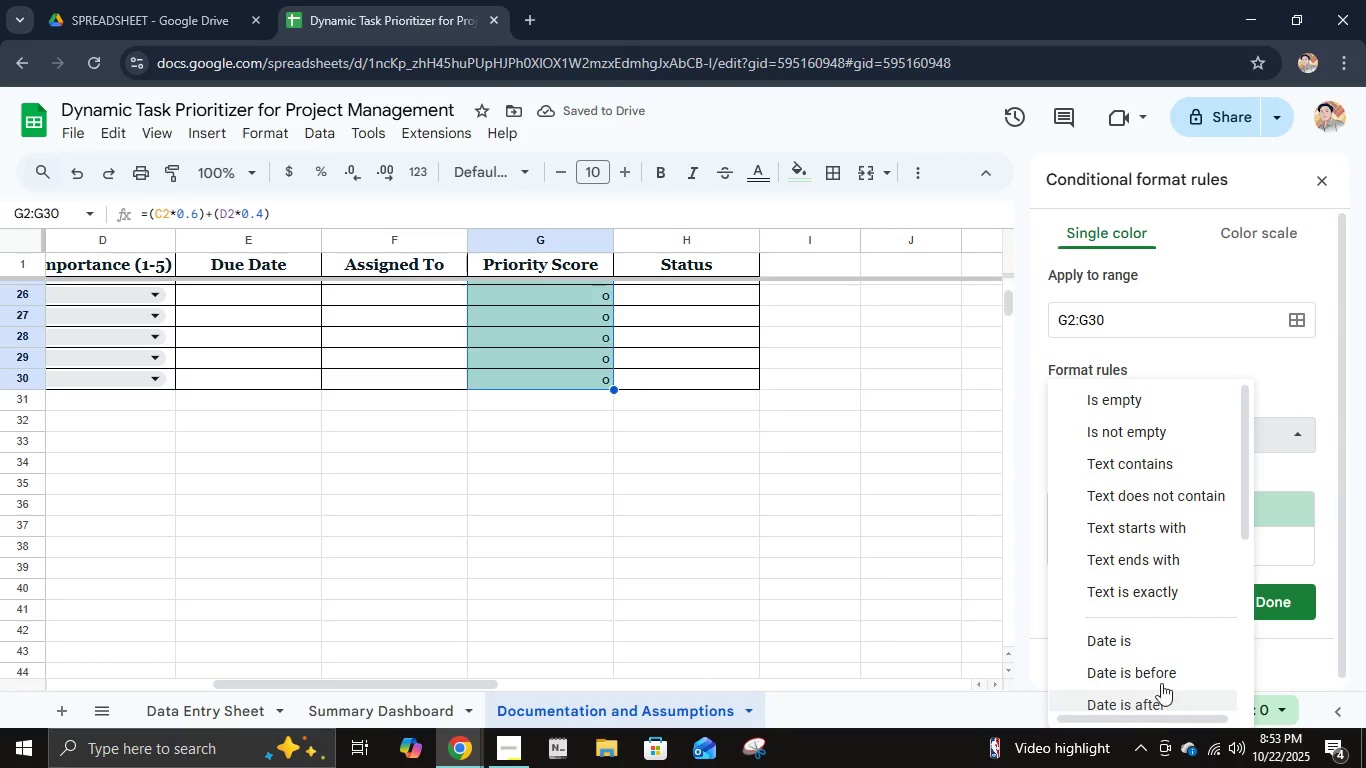 
scroll: coordinate [1153, 650], scroll_direction: down, amount: 6.0
 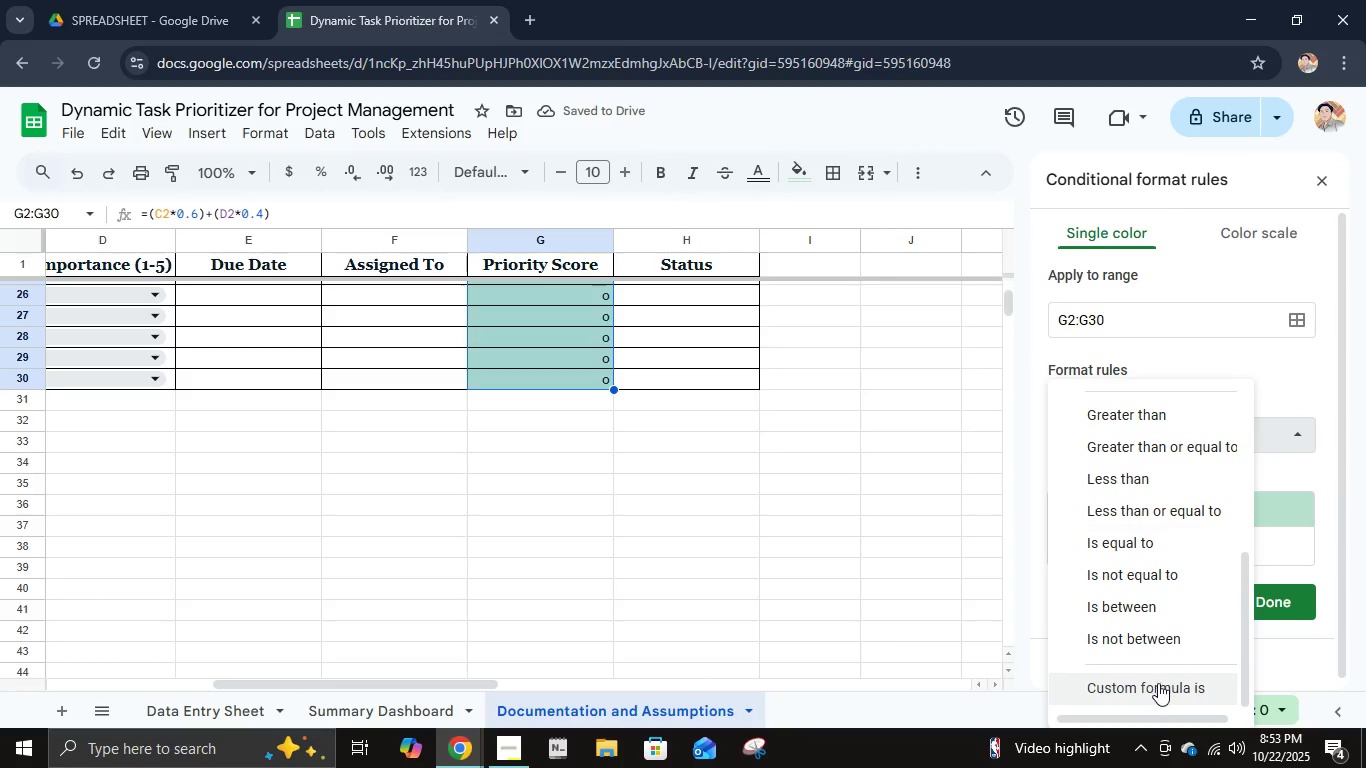 
left_click([1159, 684])
 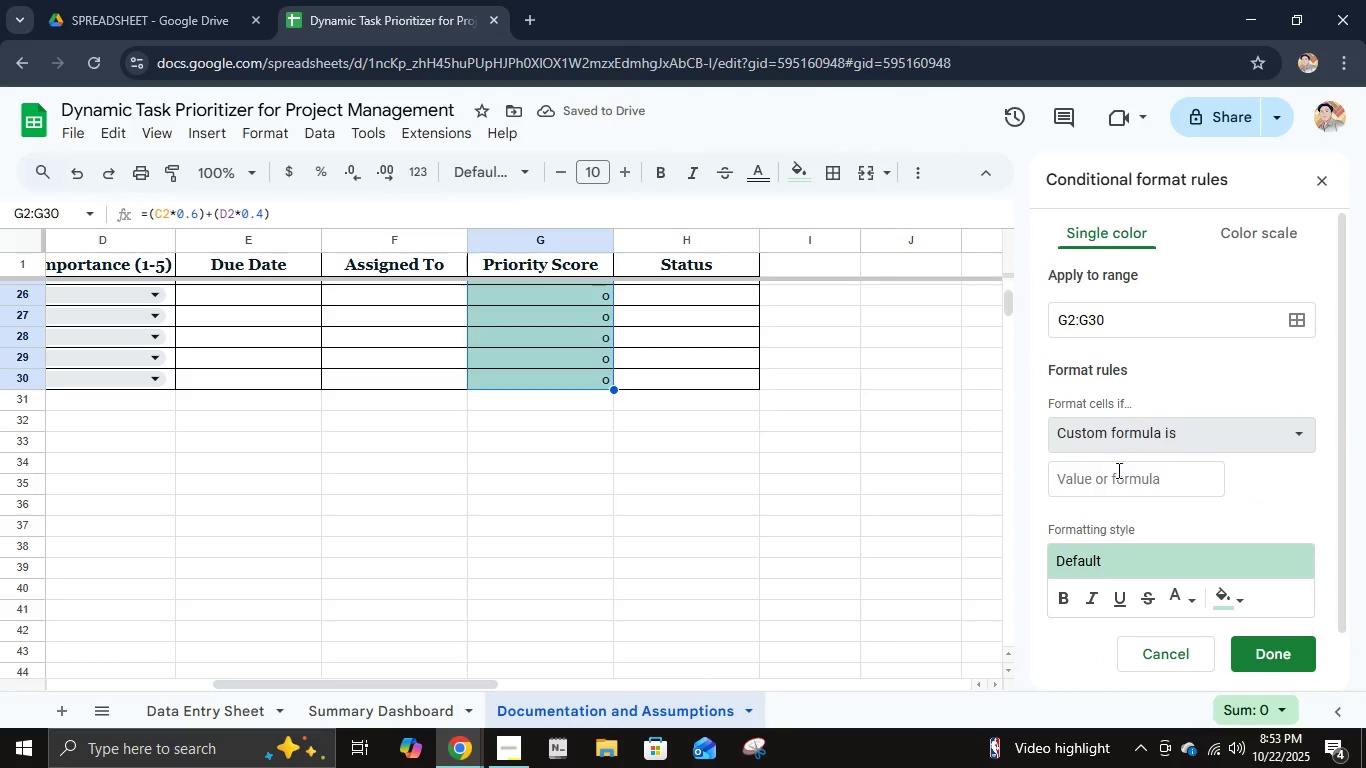 
left_click([1114, 481])
 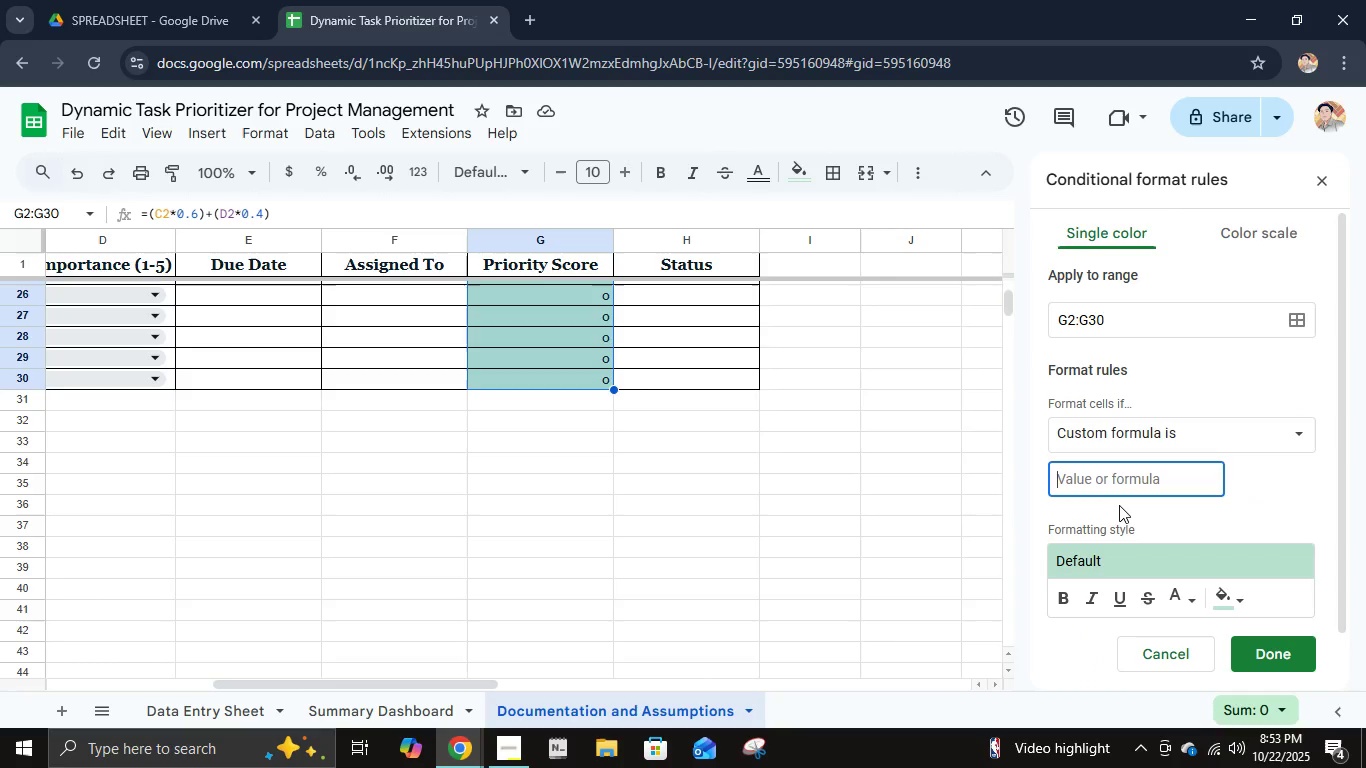 
type(=$g2>=4)
 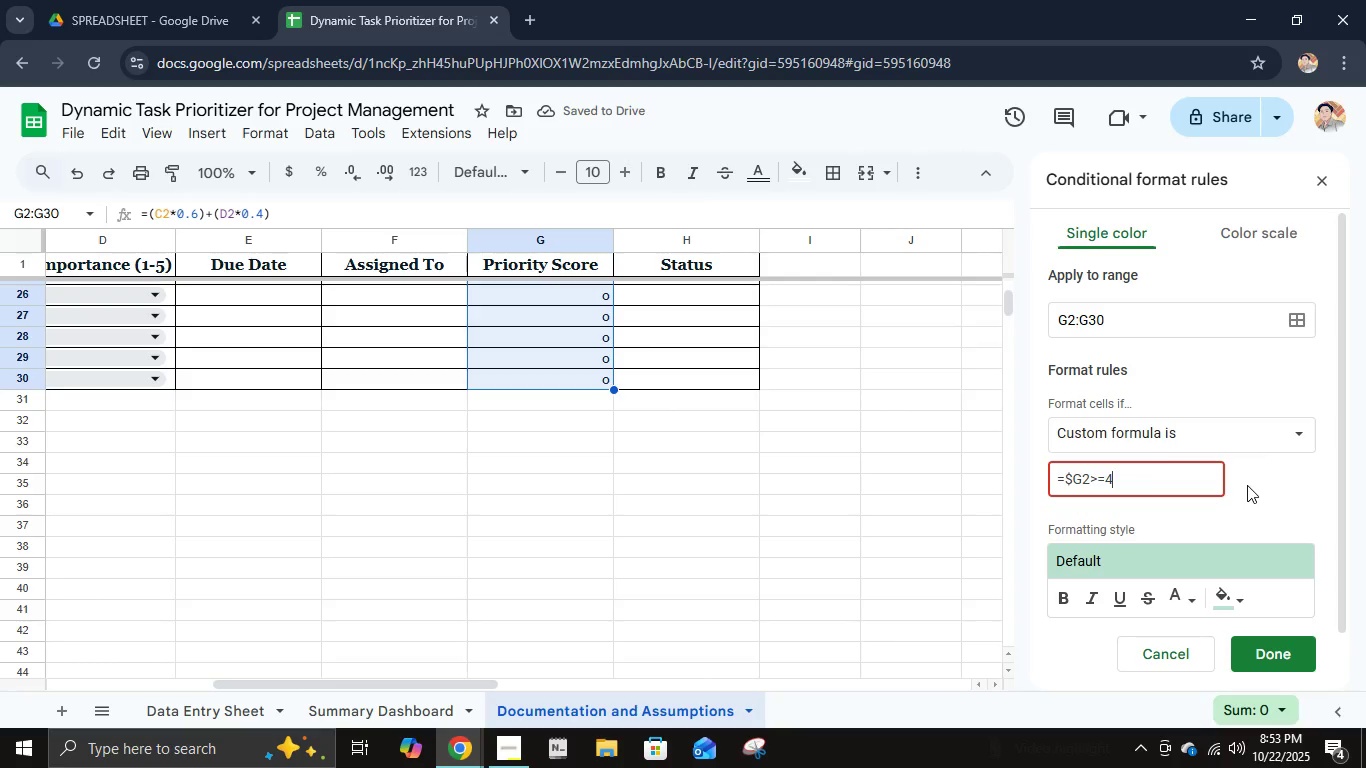 
scroll: coordinate [1241, 525], scroll_direction: down, amount: 4.0
 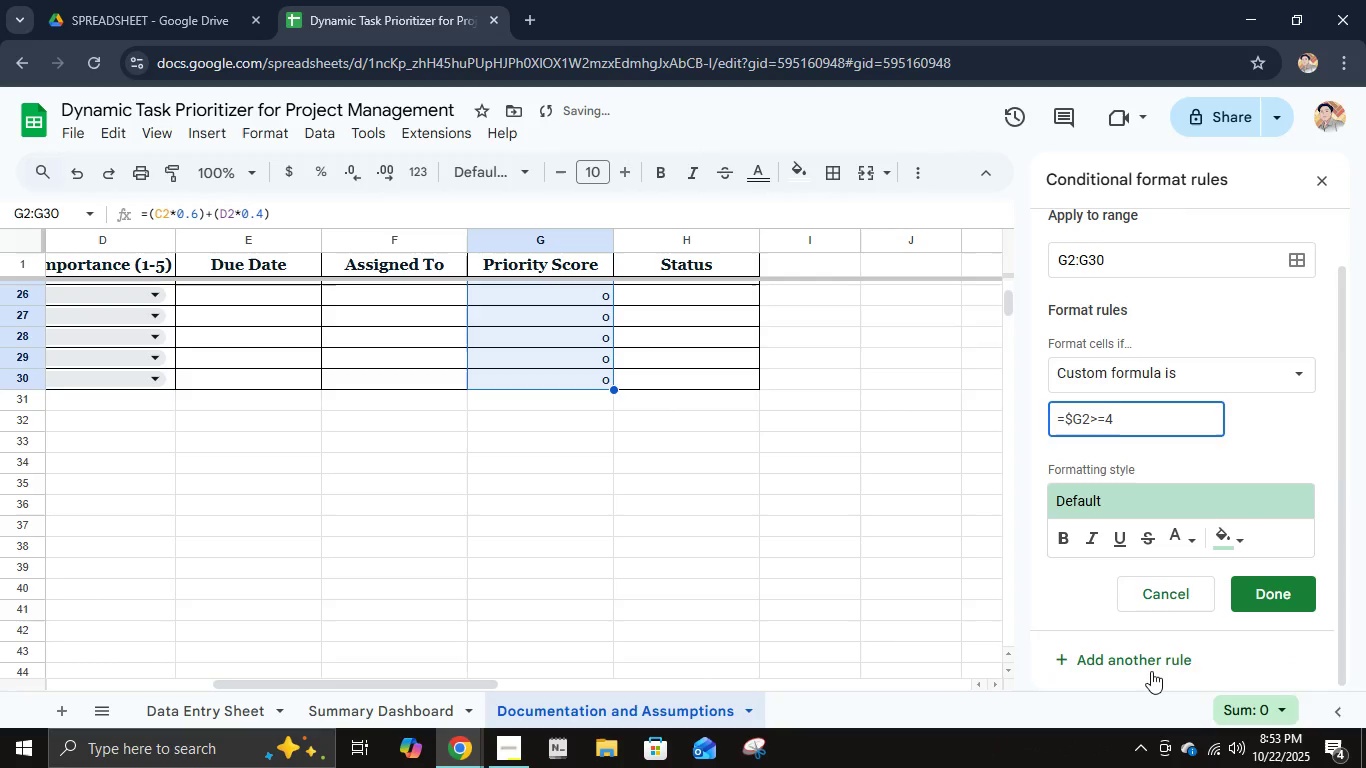 
left_click([1151, 667])
 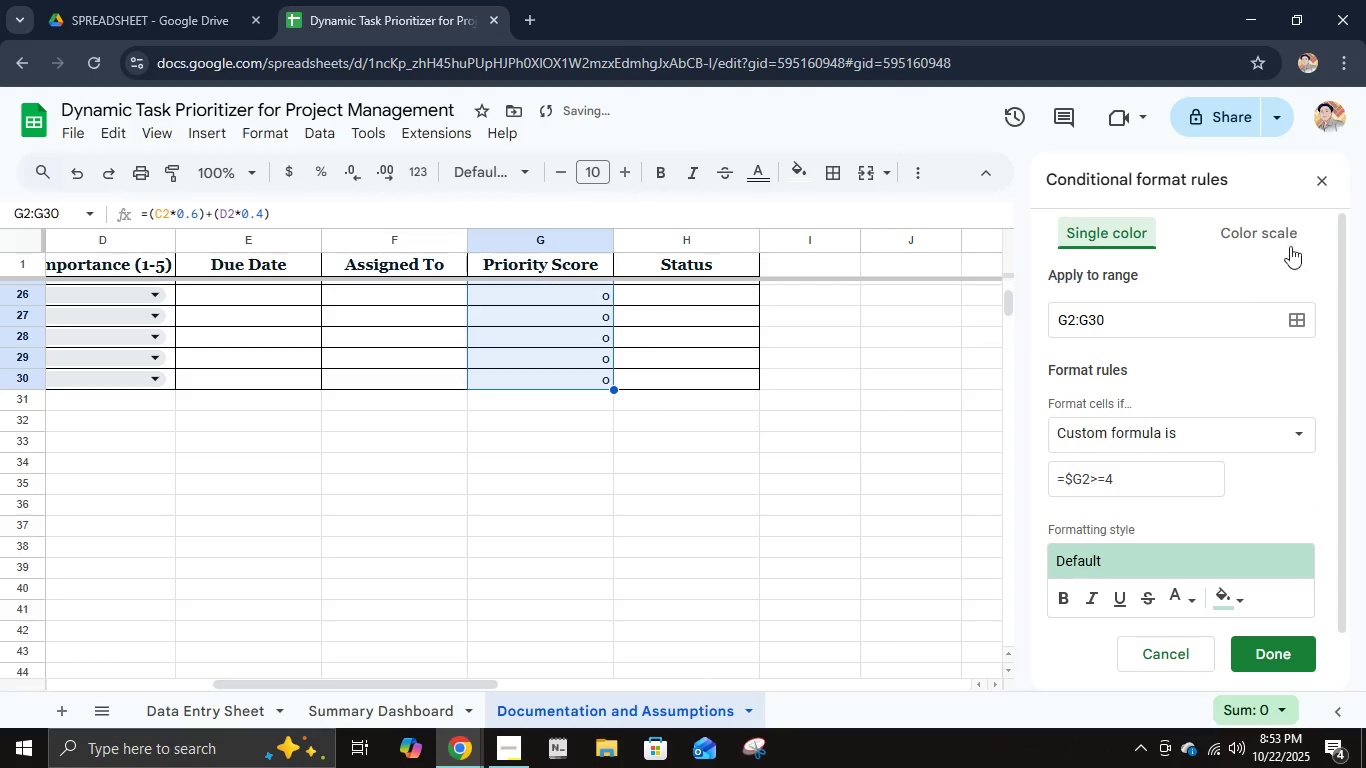 
left_click([1311, 186])
 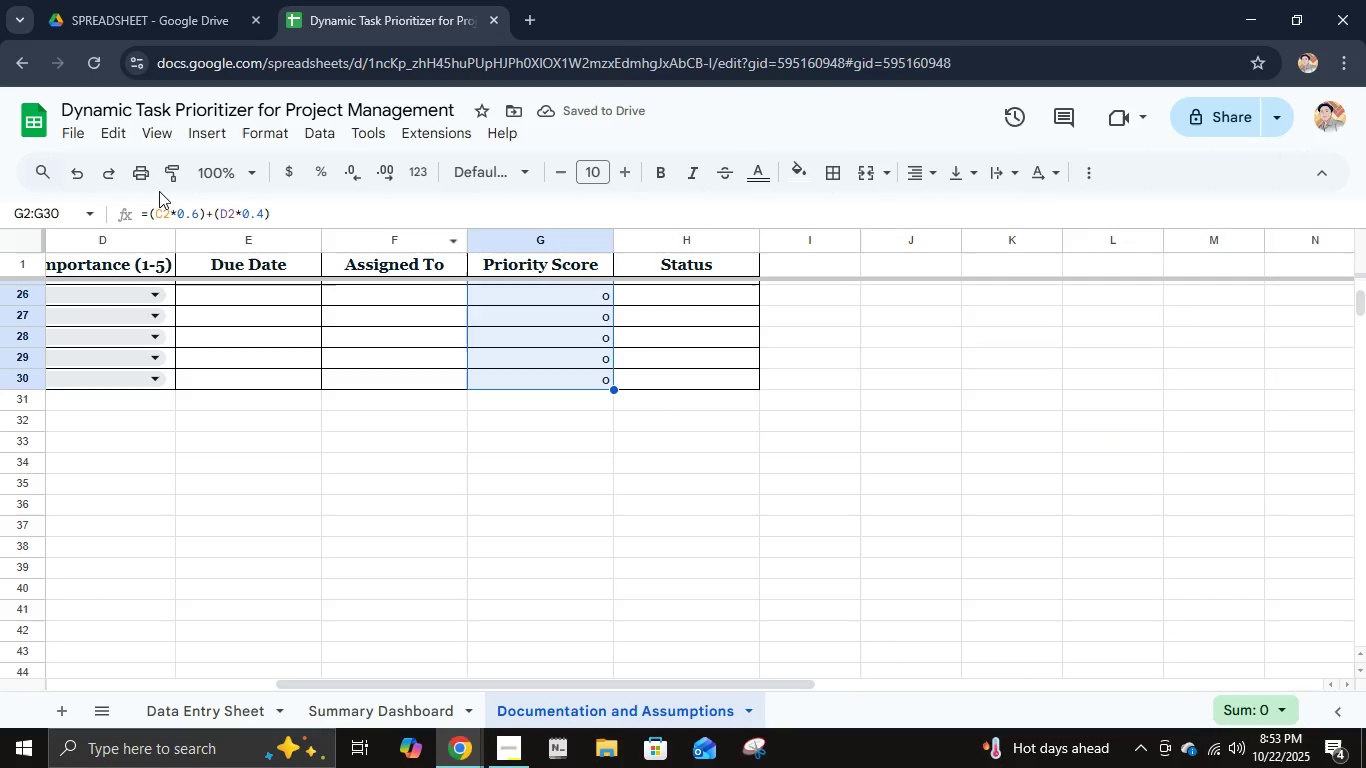 
left_click([267, 138])
 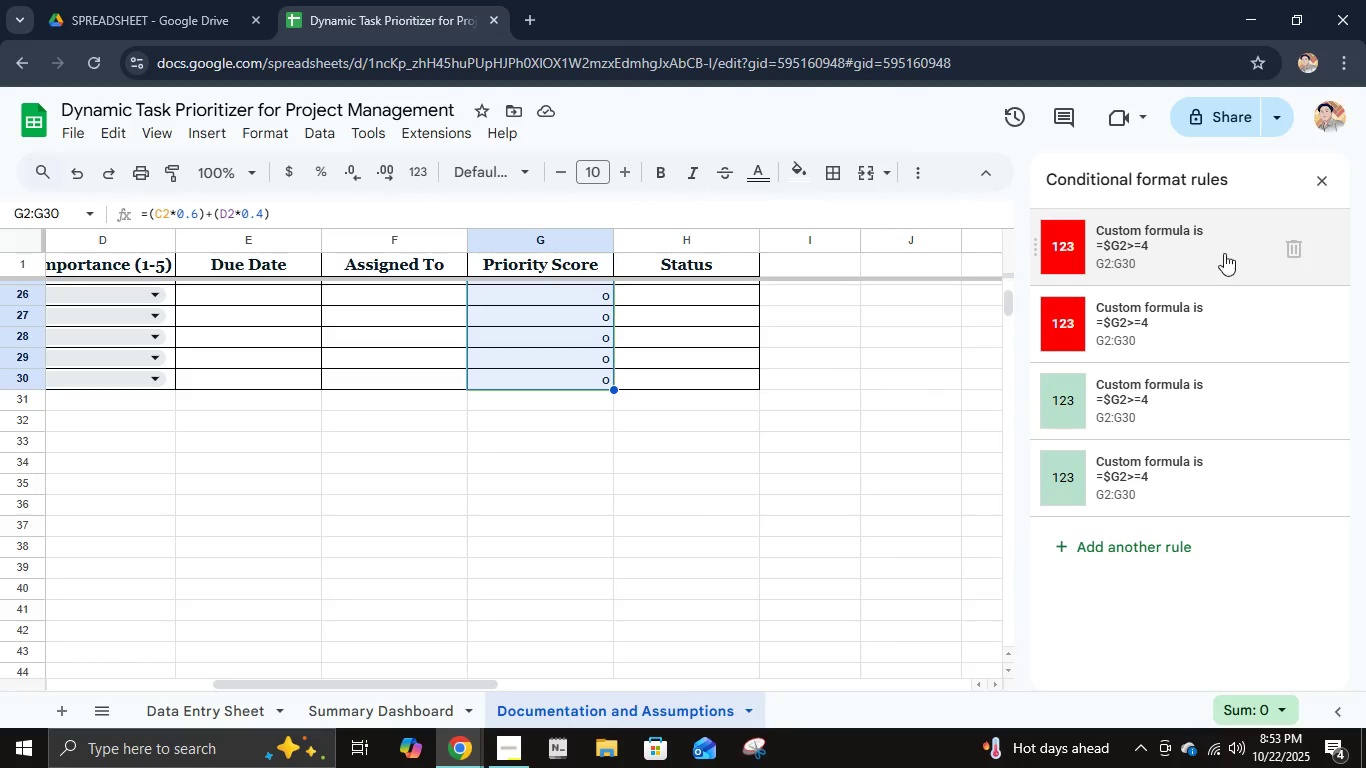 
wait(6.81)
 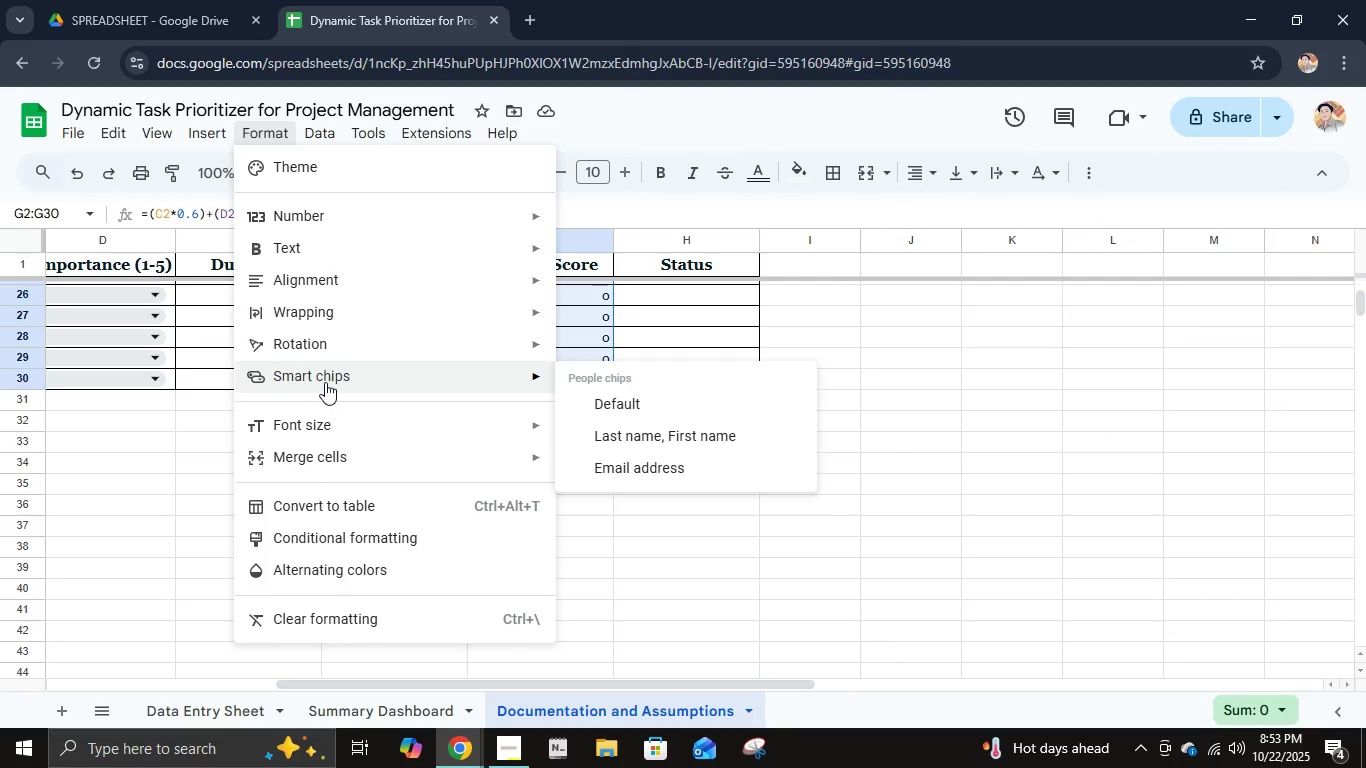 
left_click([1286, 405])
 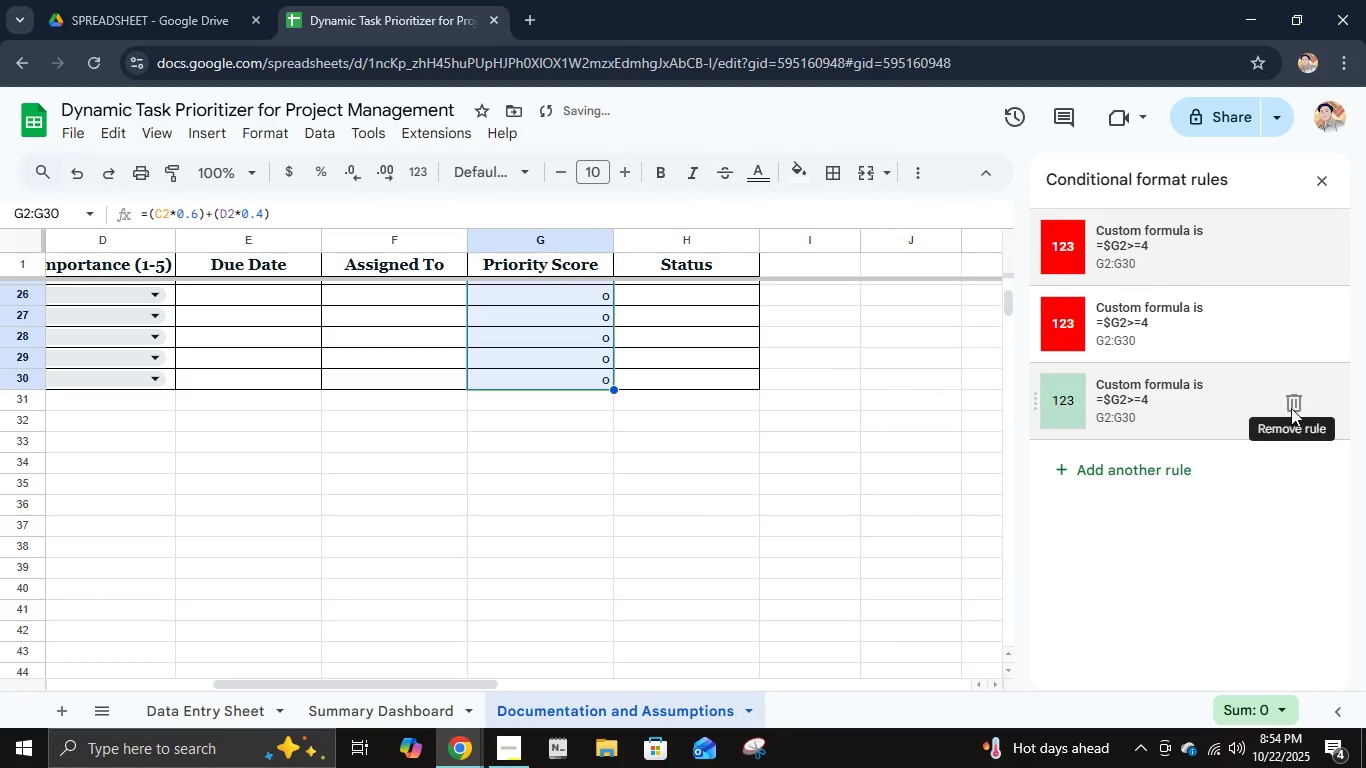 
left_click([1291, 408])
 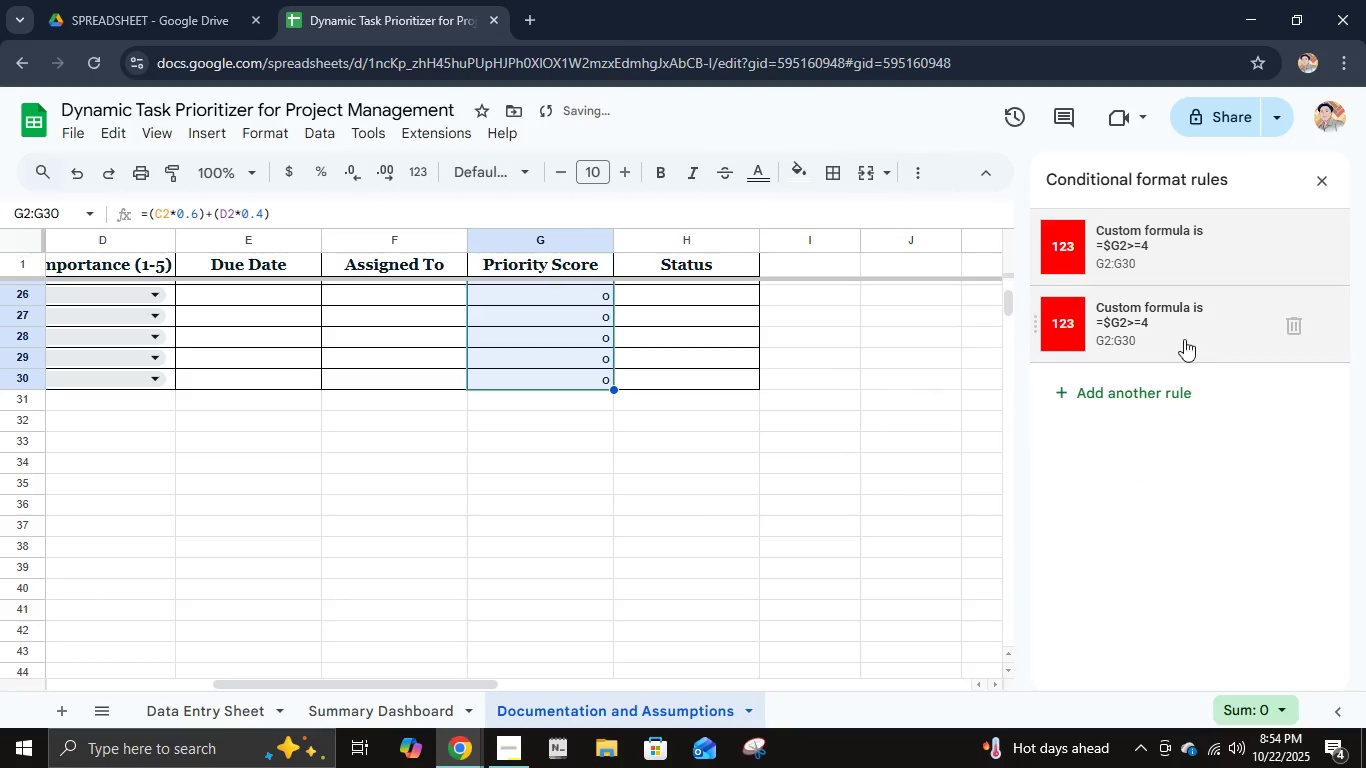 
left_click([1173, 321])
 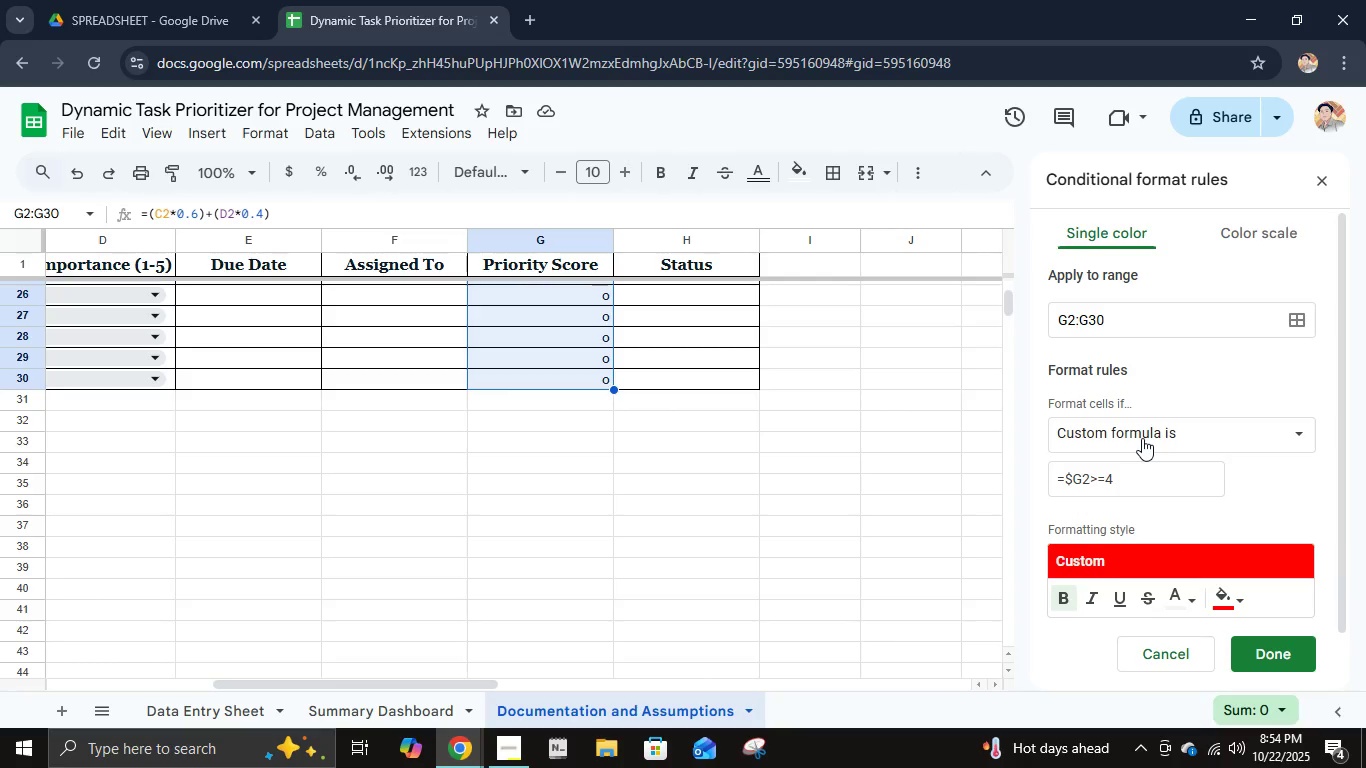 
wait(16.01)
 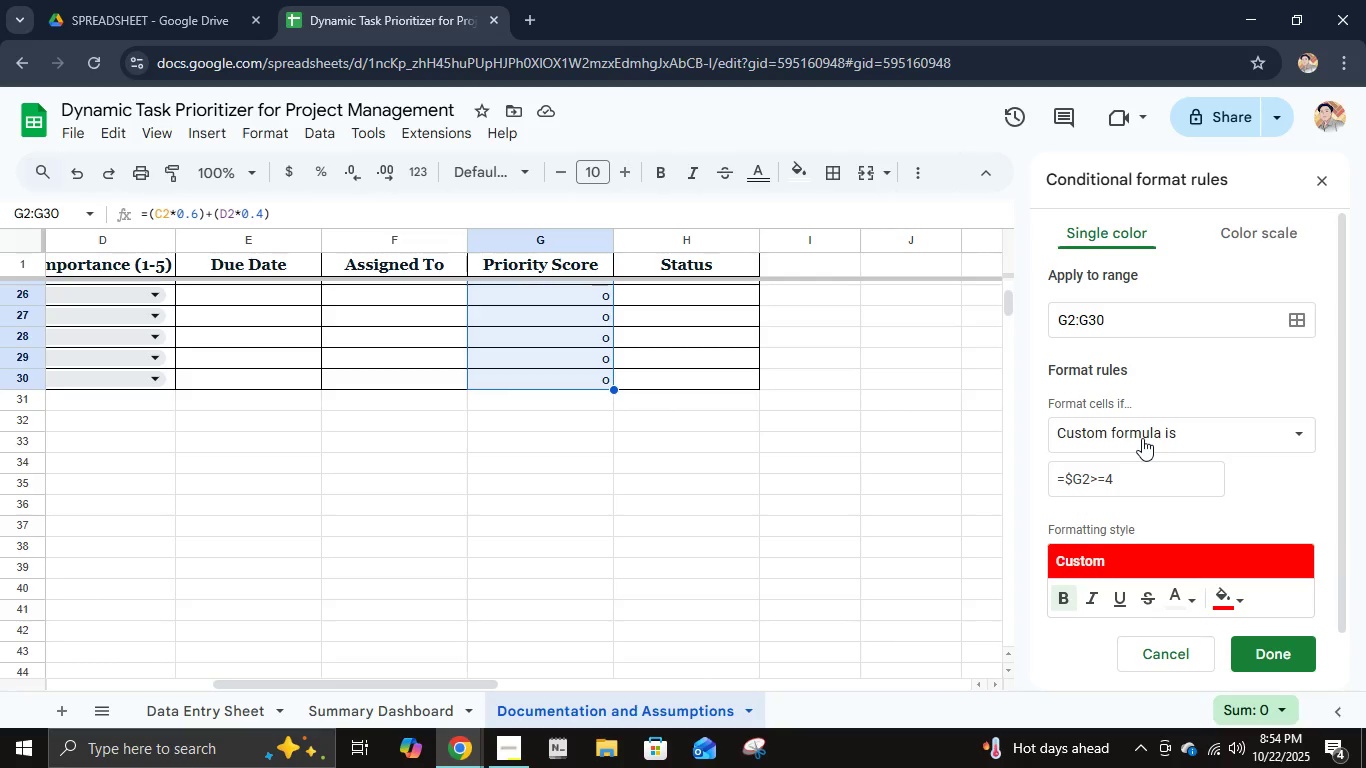 
type(and()
 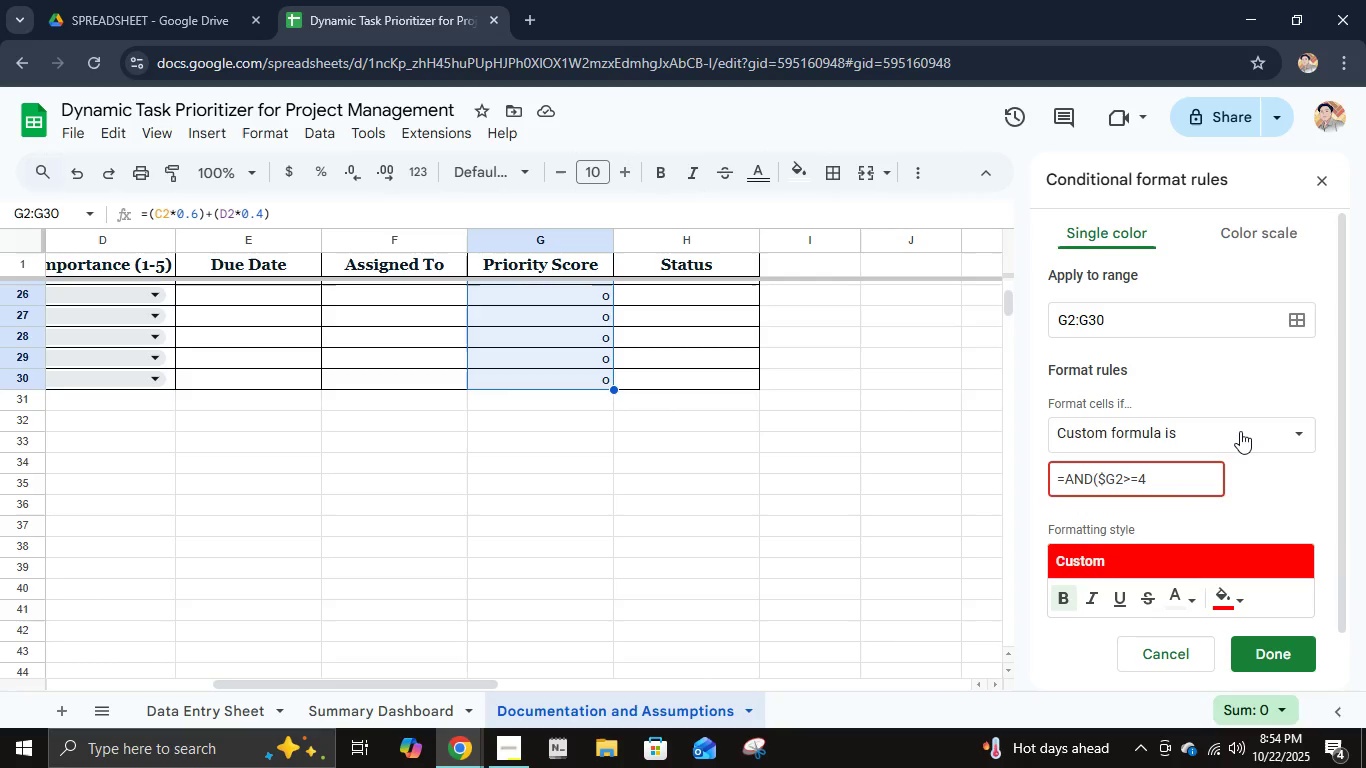 
left_click([1153, 484])
 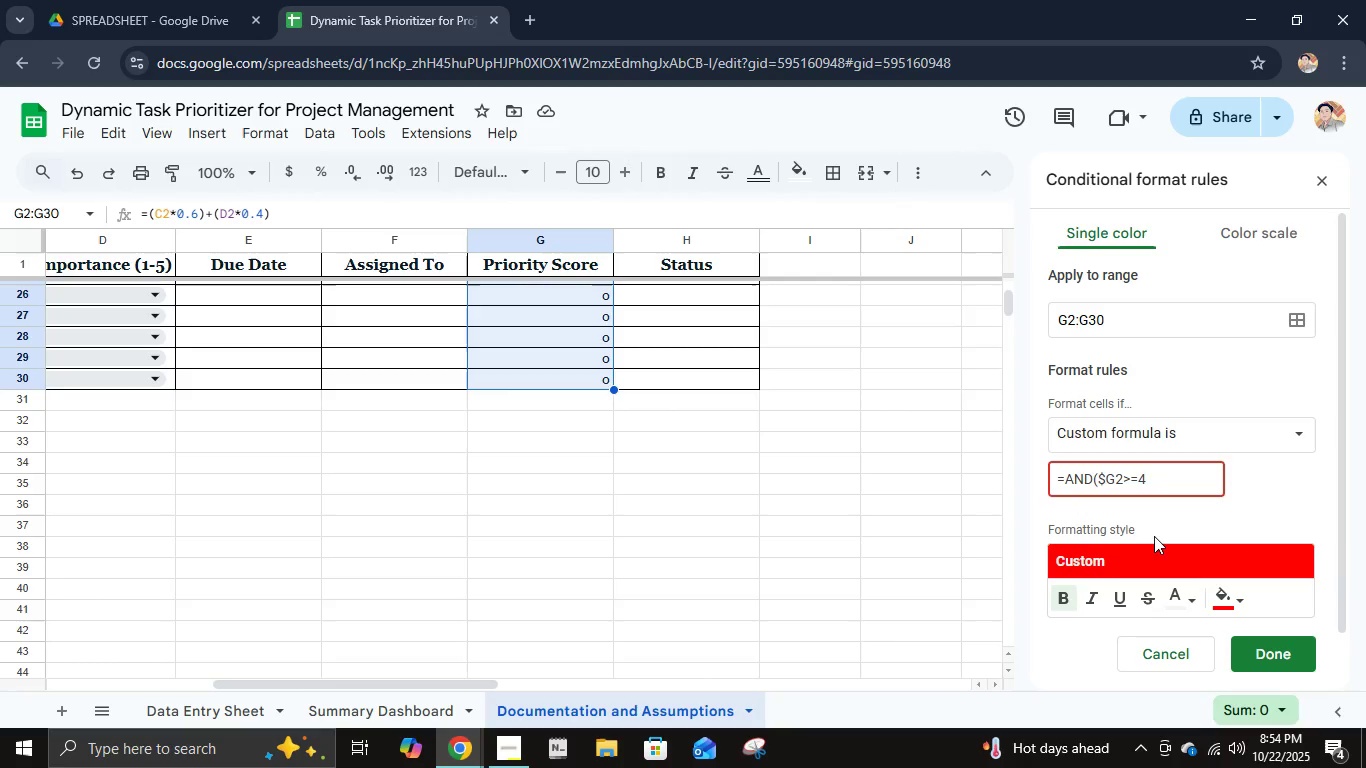 
key(Backspace)
 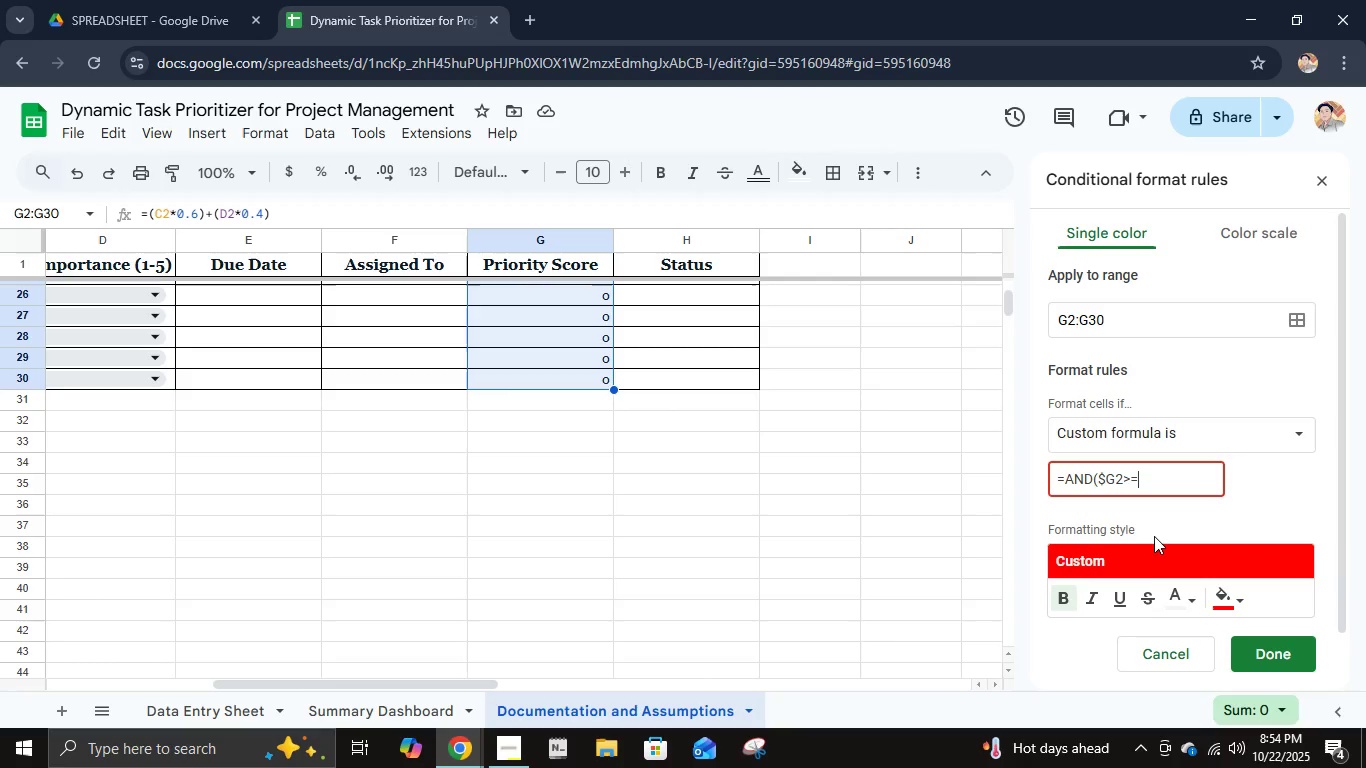 
hold_key(key=ShiftRight, duration=0.53)
 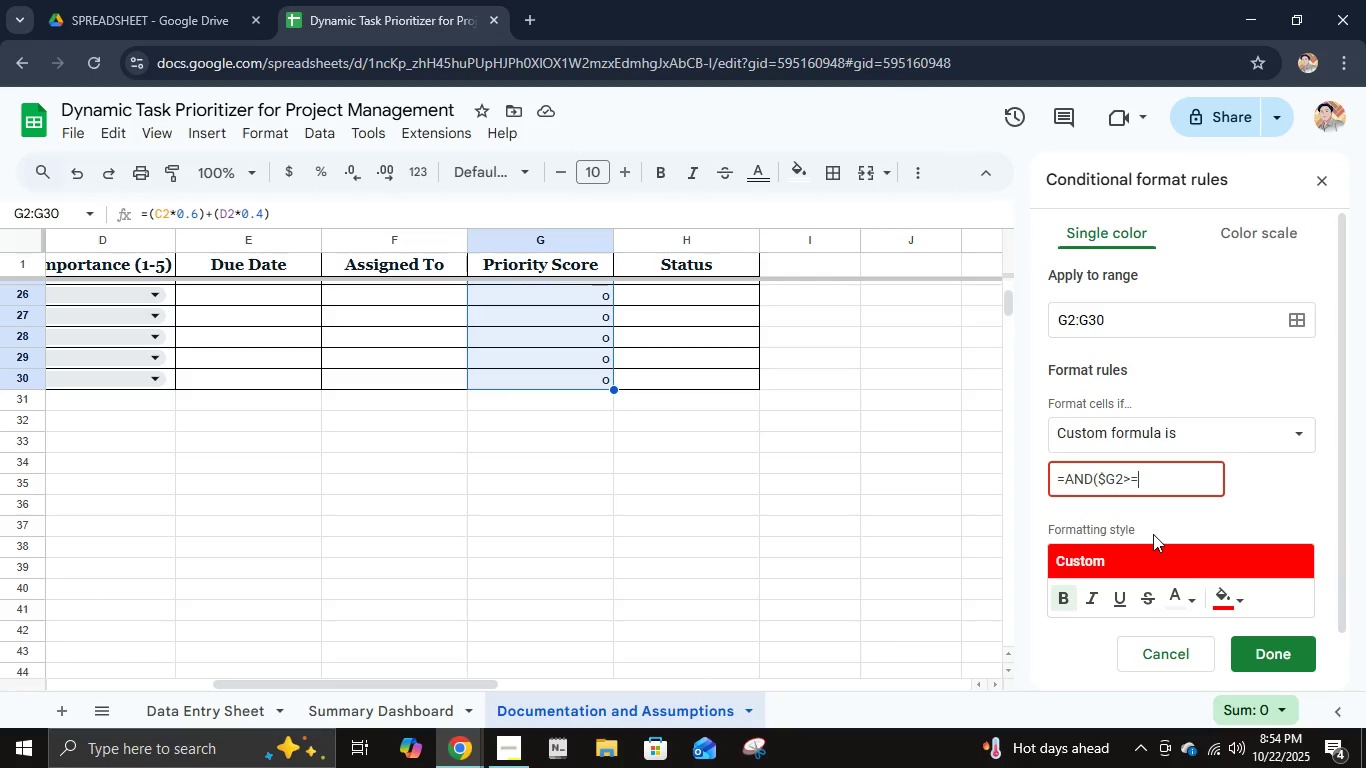 
key(Comma)
 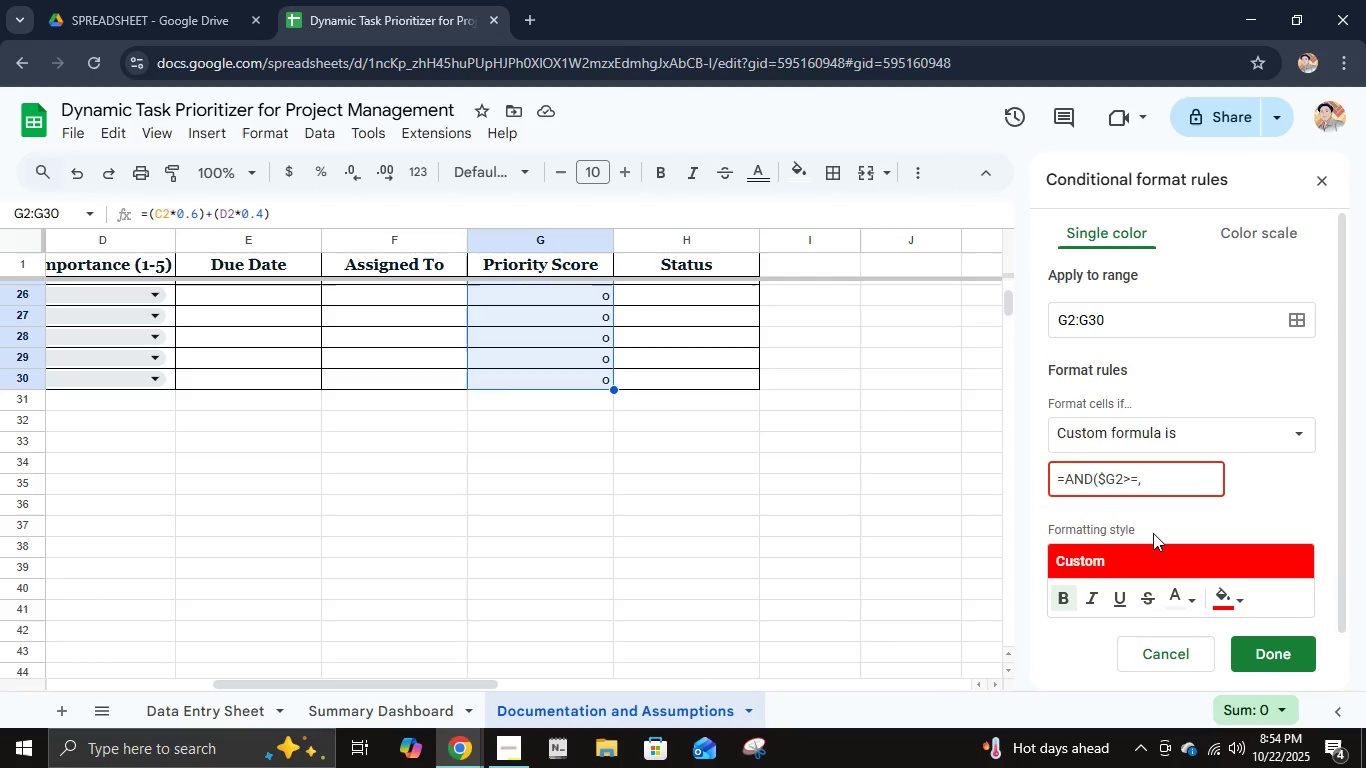 
key(Backspace)
 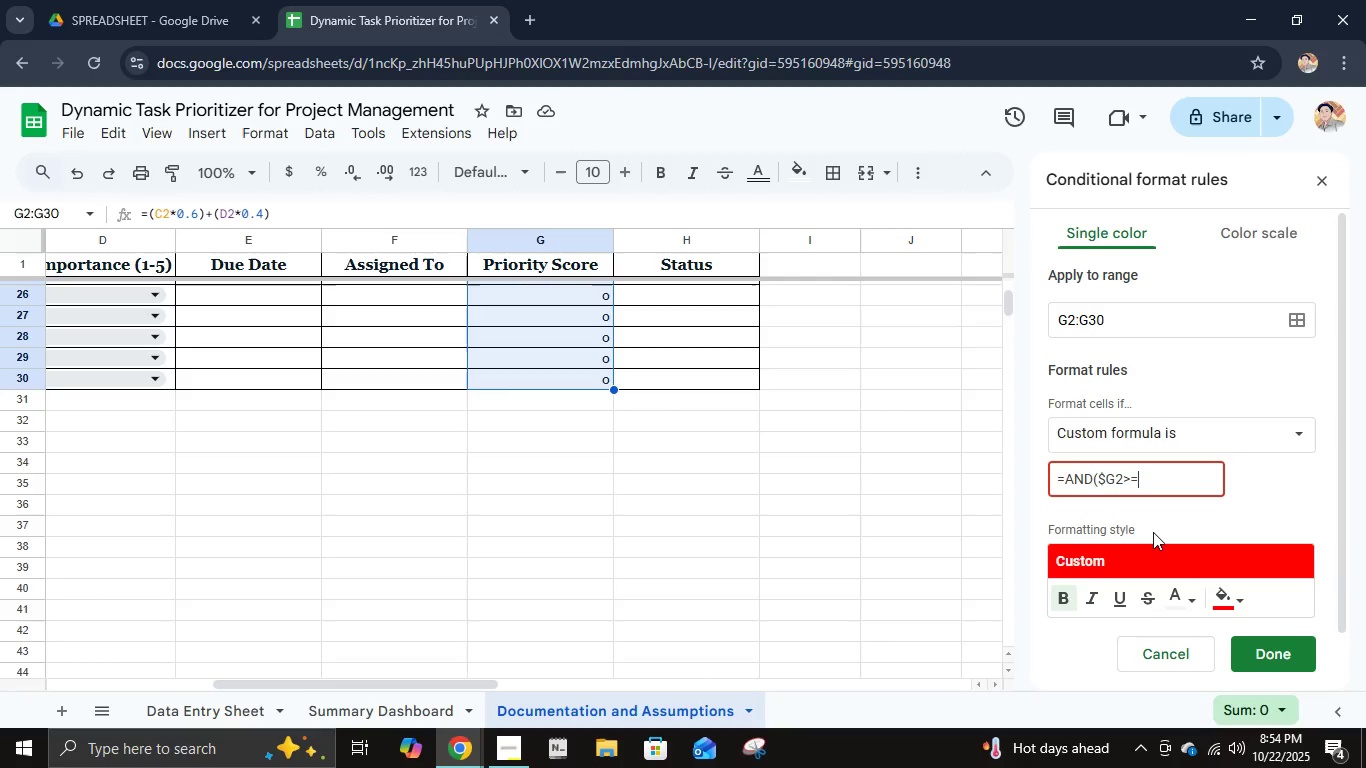 
key(2)
 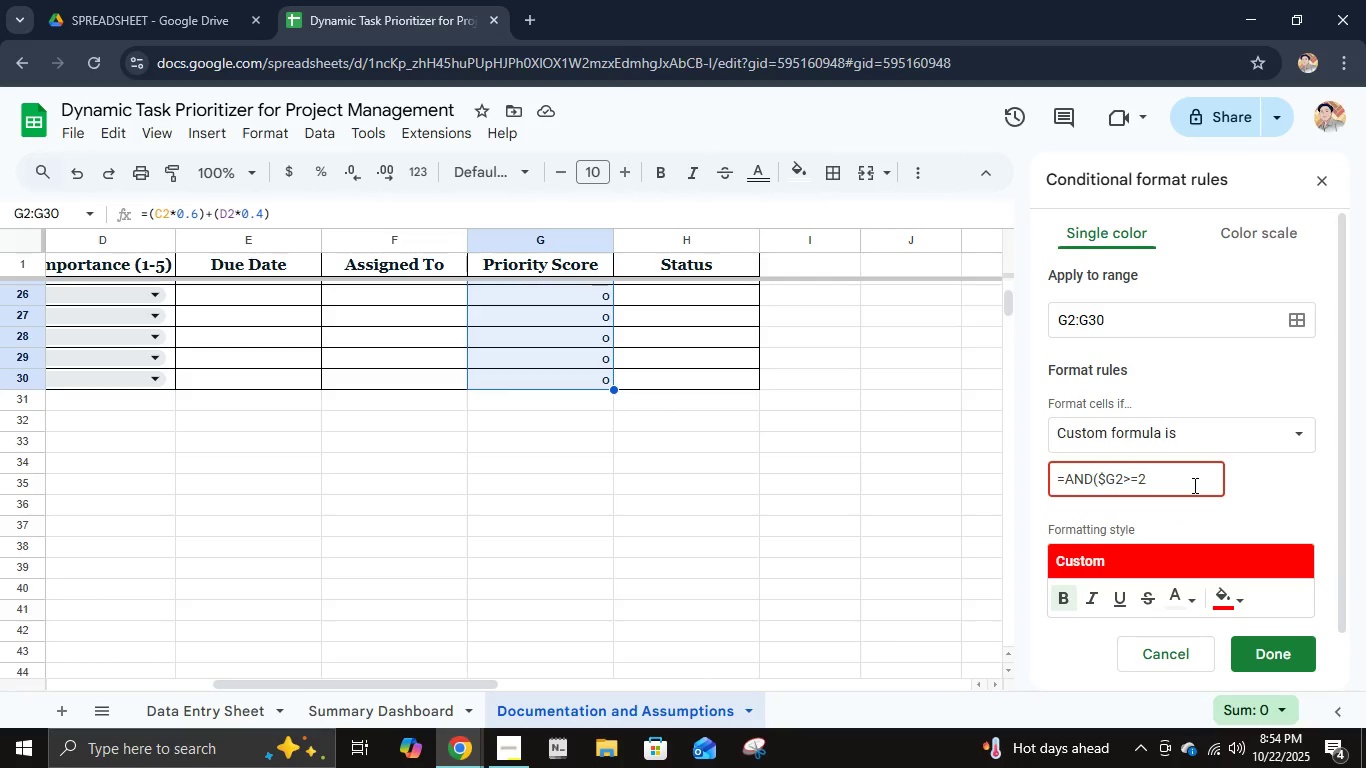 
key(Comma)
 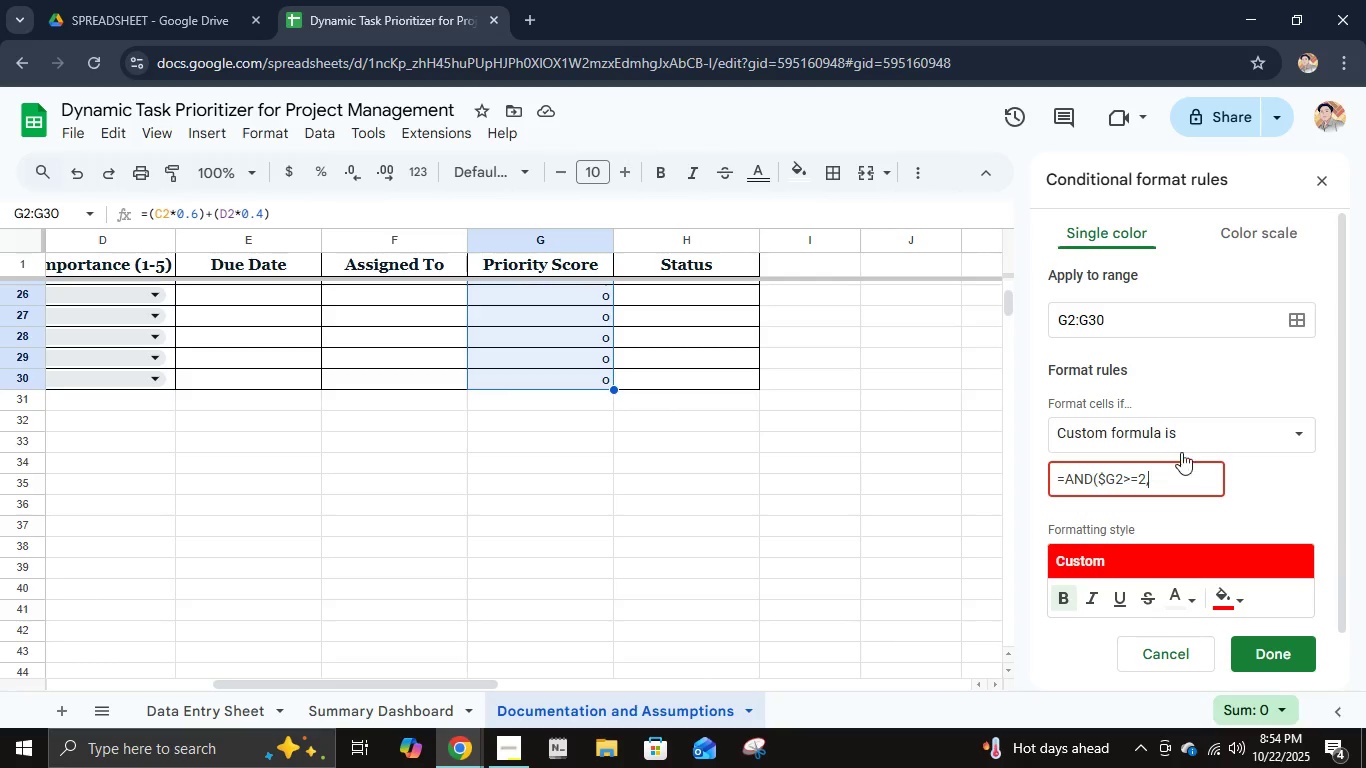 
wait(5.83)
 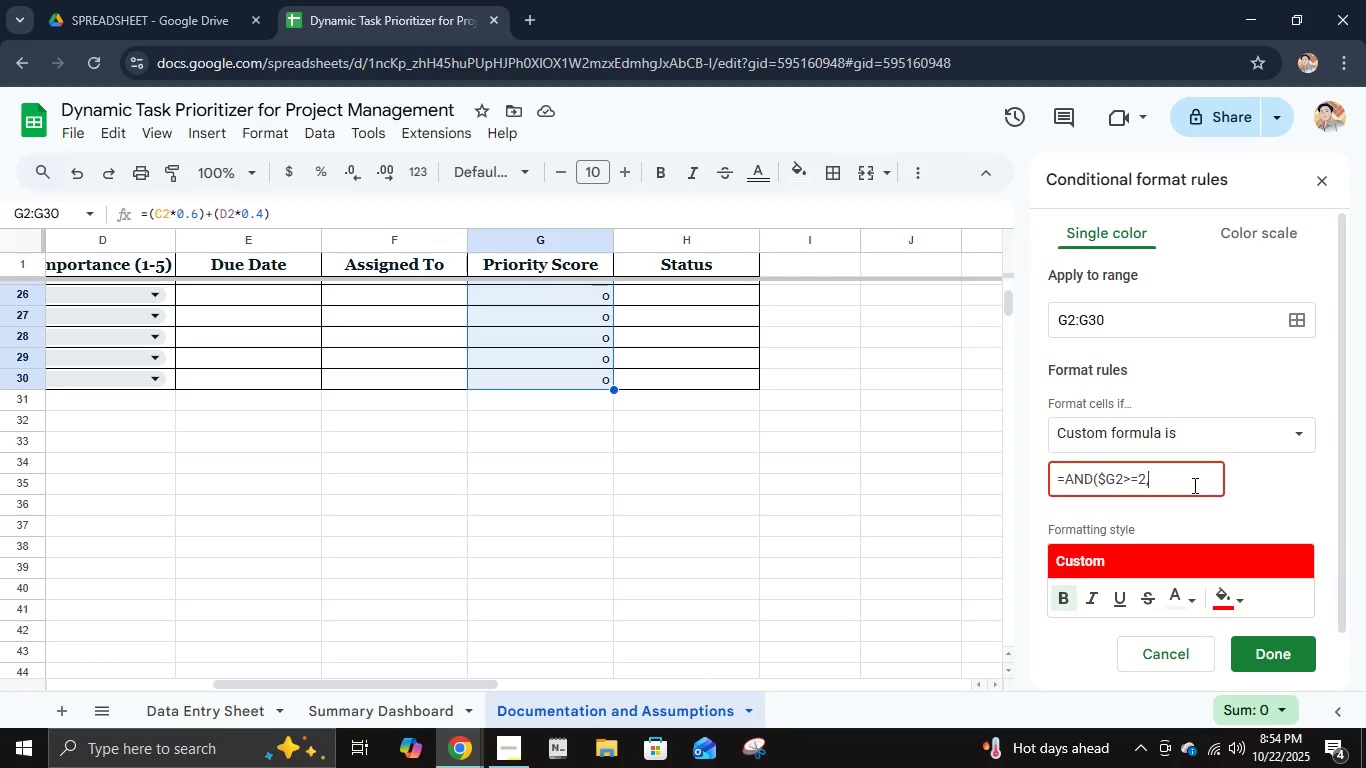 
type( $g2<4))
 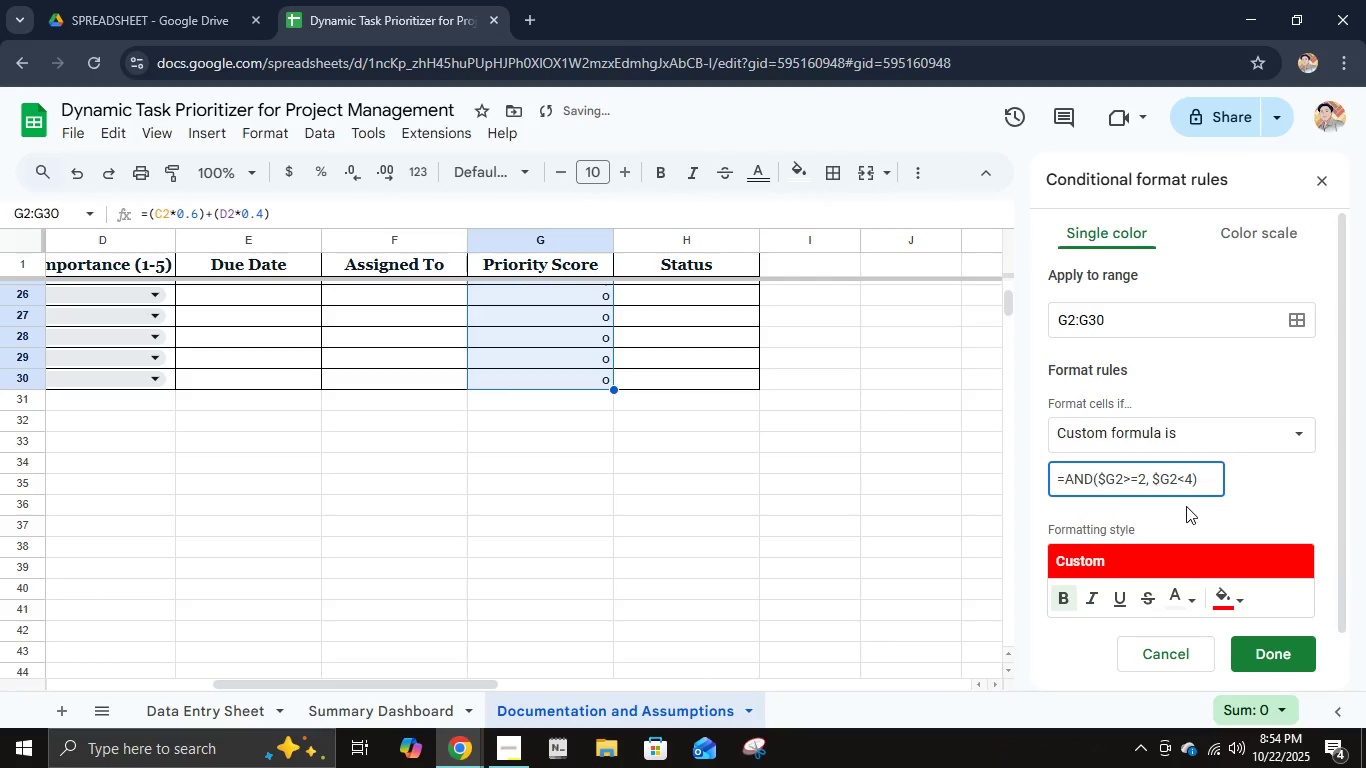 
left_click([1222, 597])
 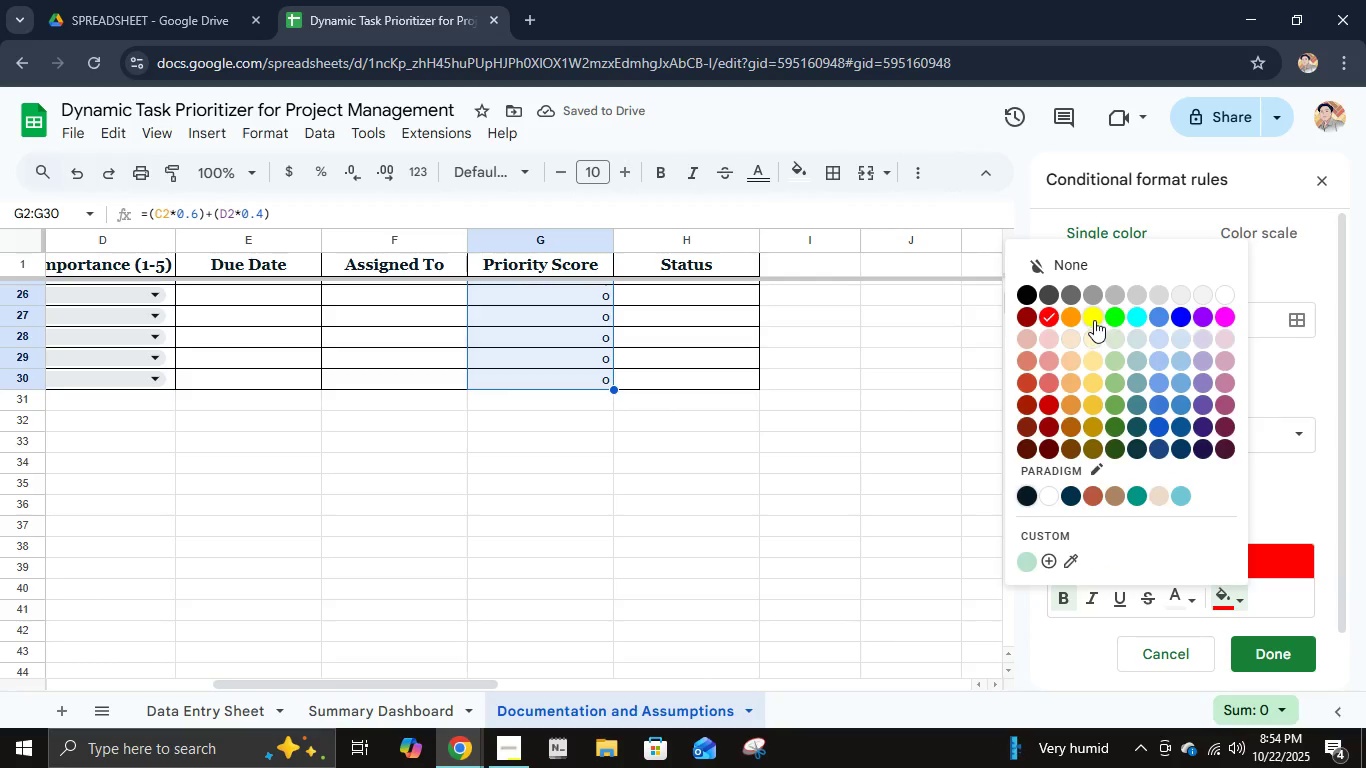 
left_click([1094, 319])
 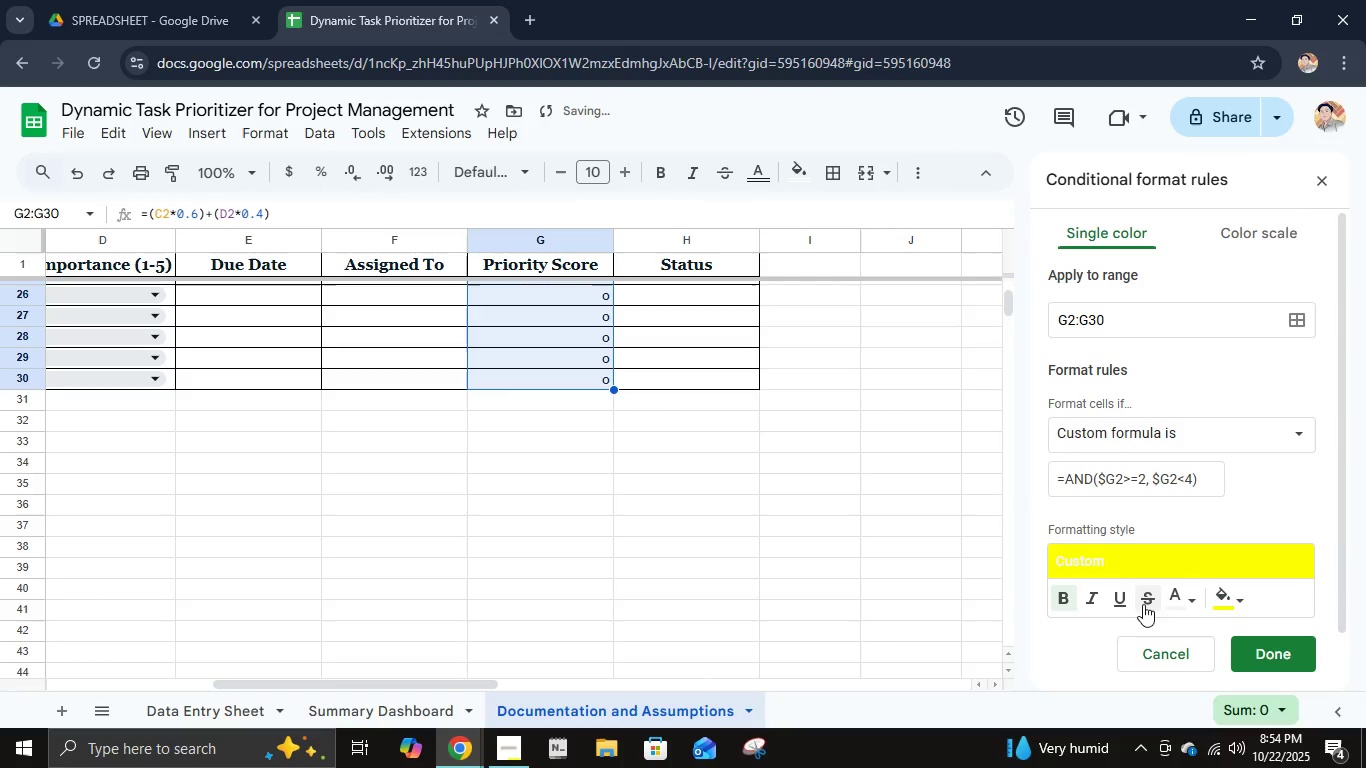 
left_click([1182, 601])
 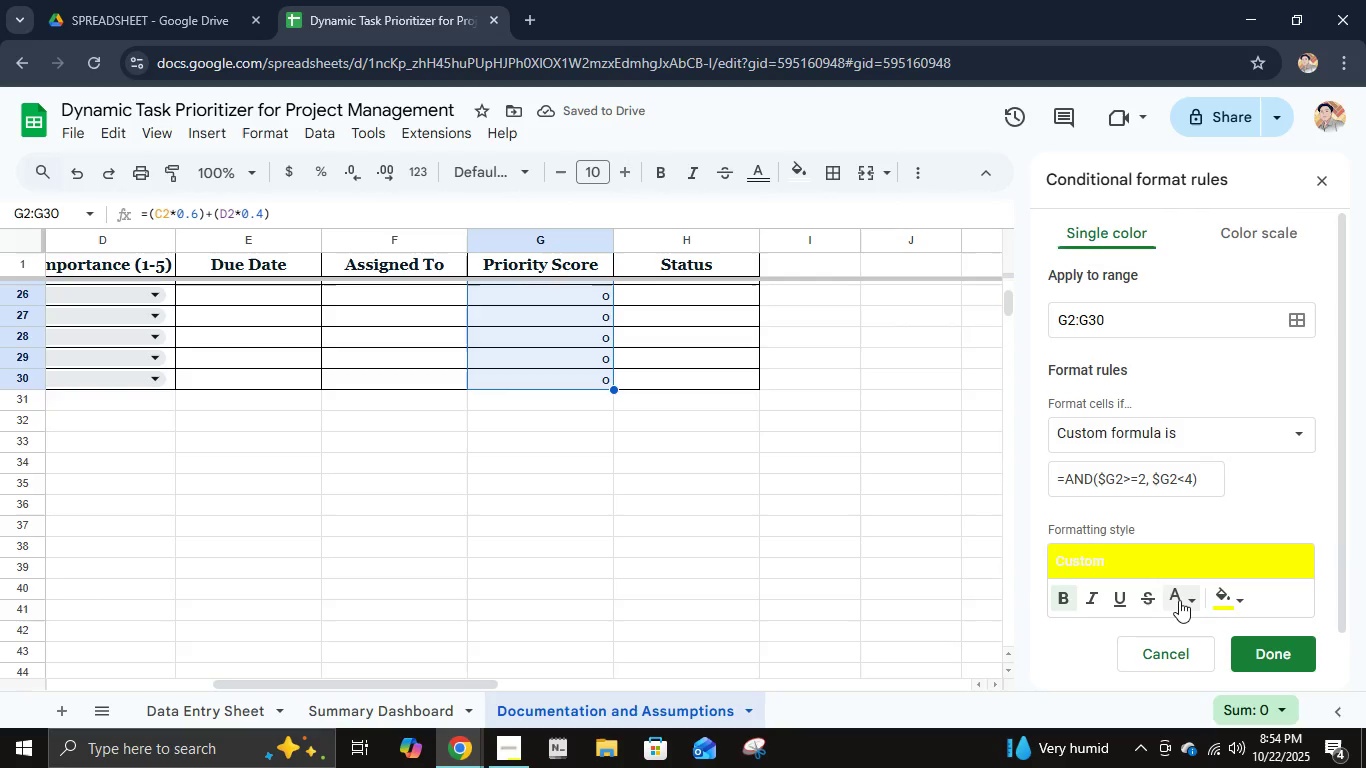 
left_click([1180, 602])
 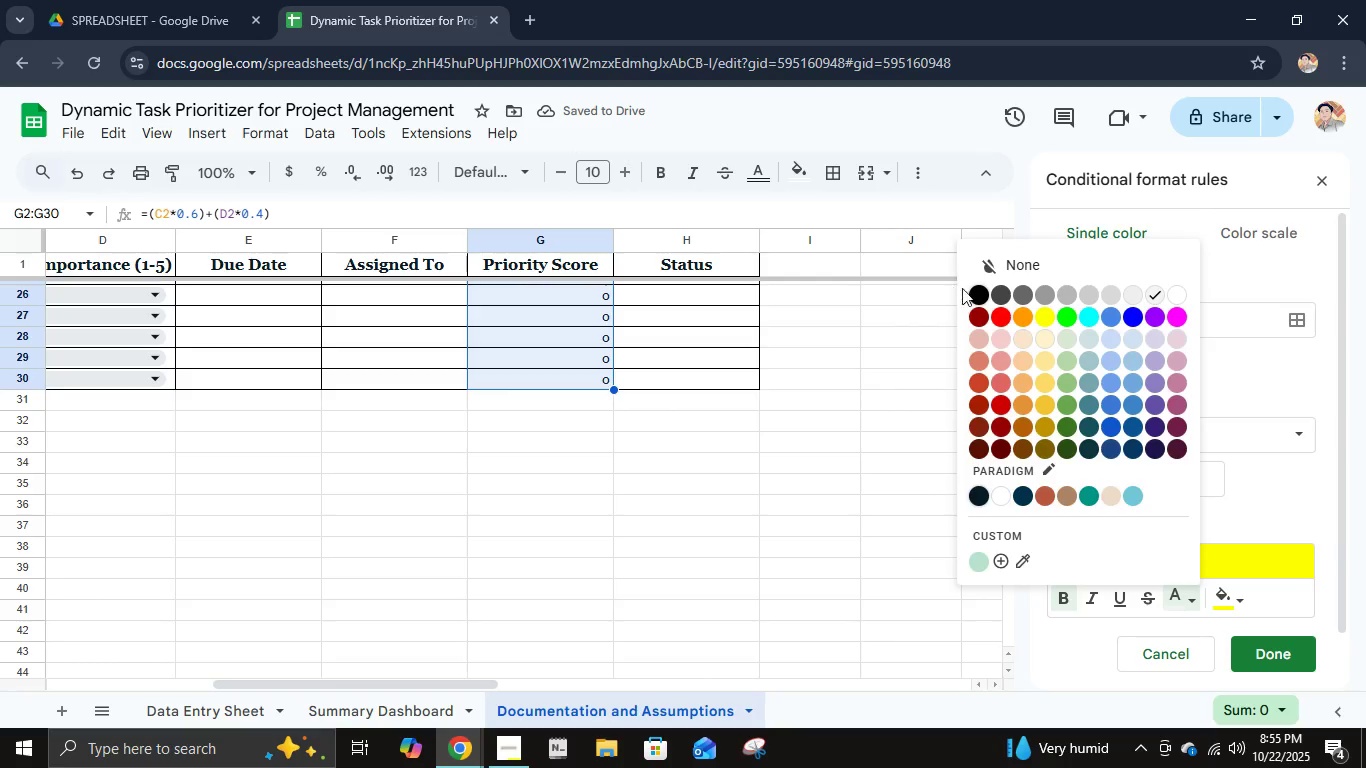 
left_click([981, 297])
 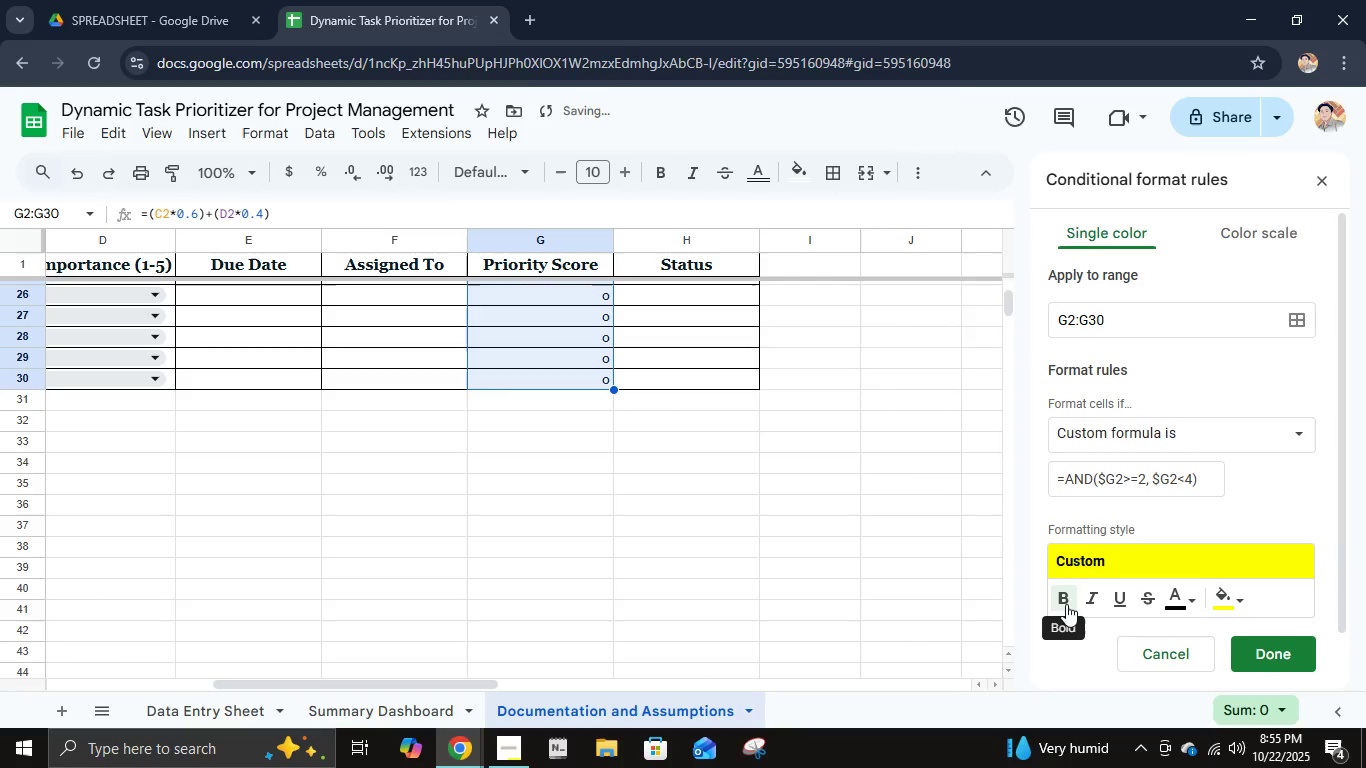 
left_click([1066, 604])
 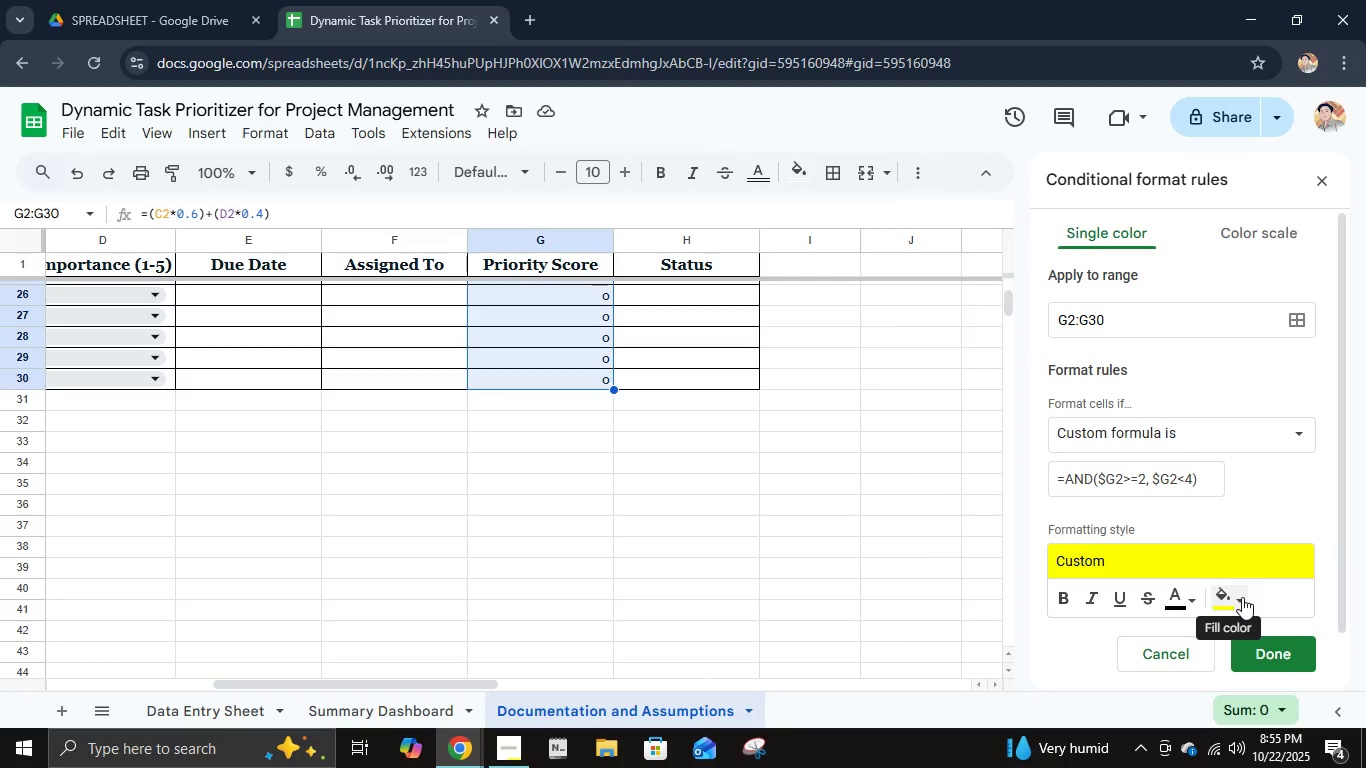 
wait(7.48)
 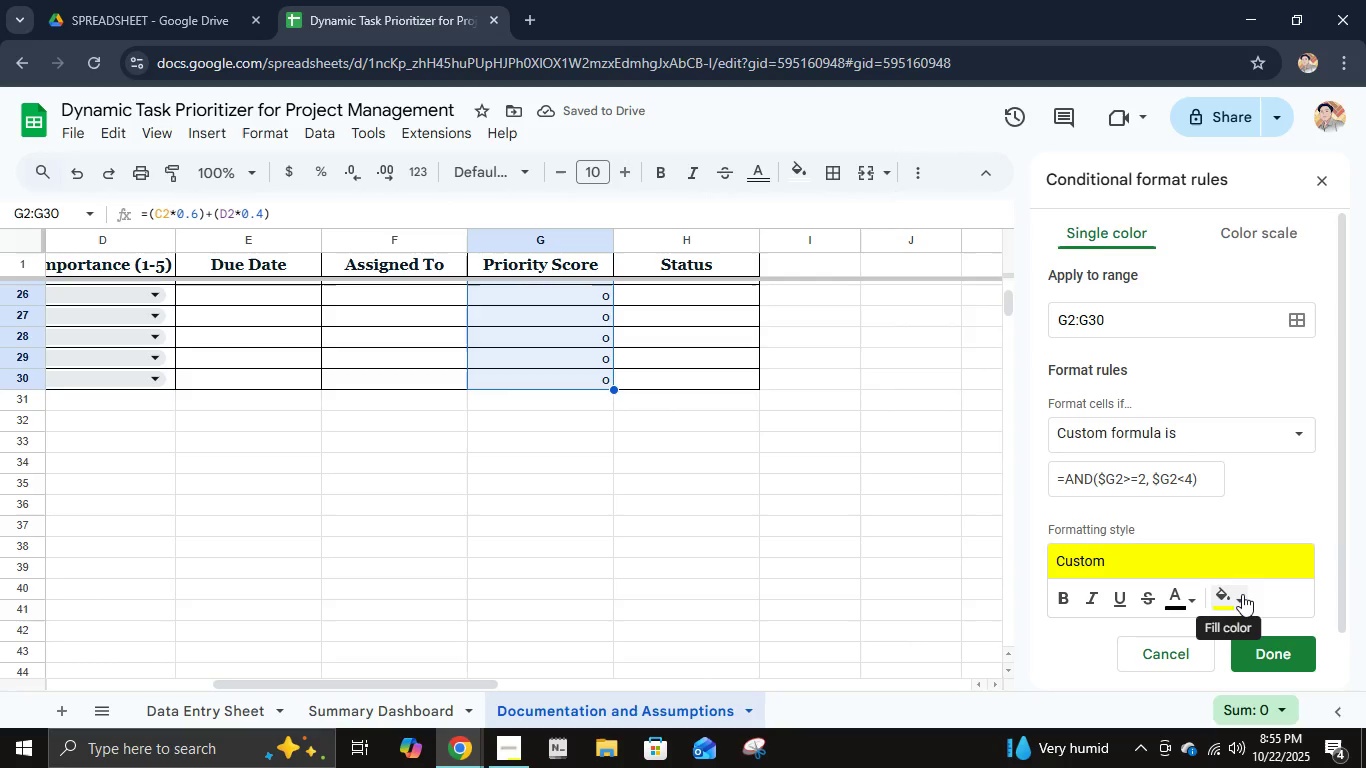 
scroll: coordinate [1242, 597], scroll_direction: down, amount: 1.0
 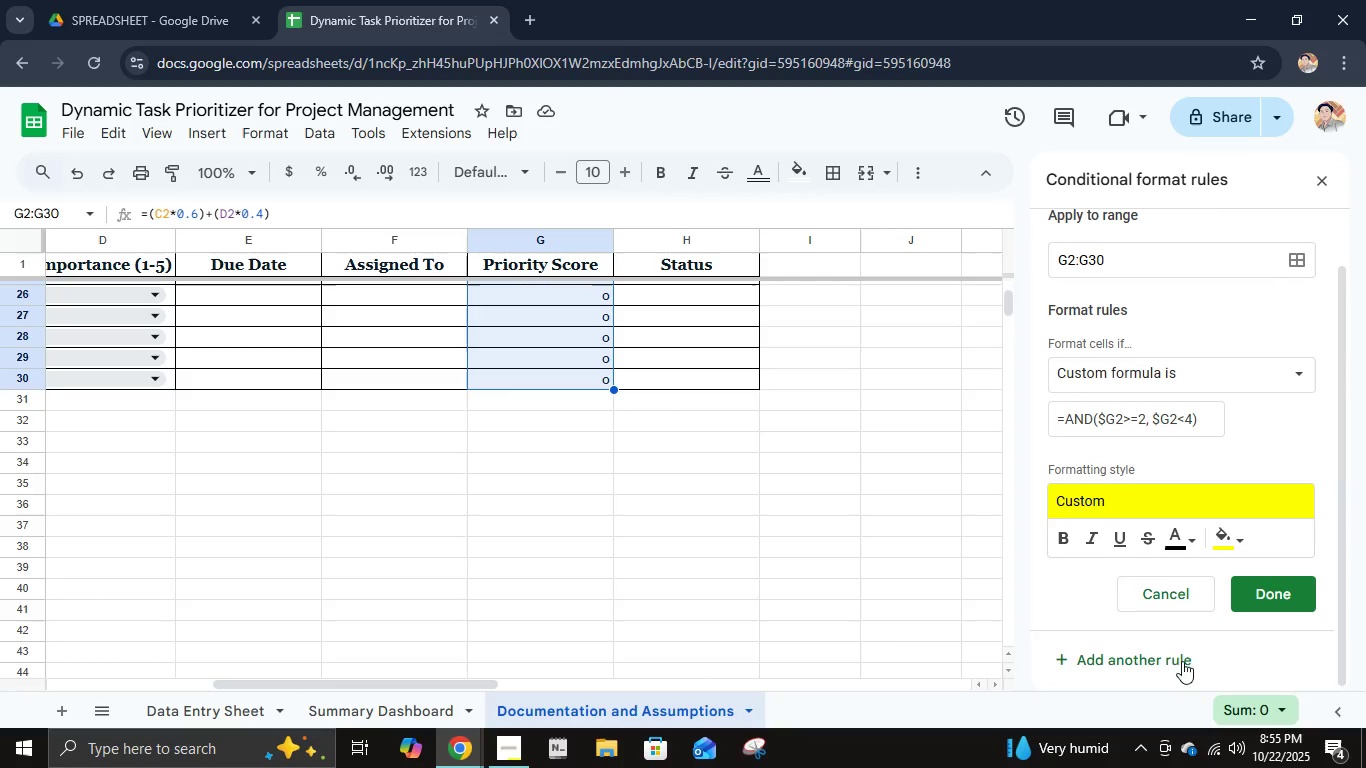 
left_click([1158, 663])
 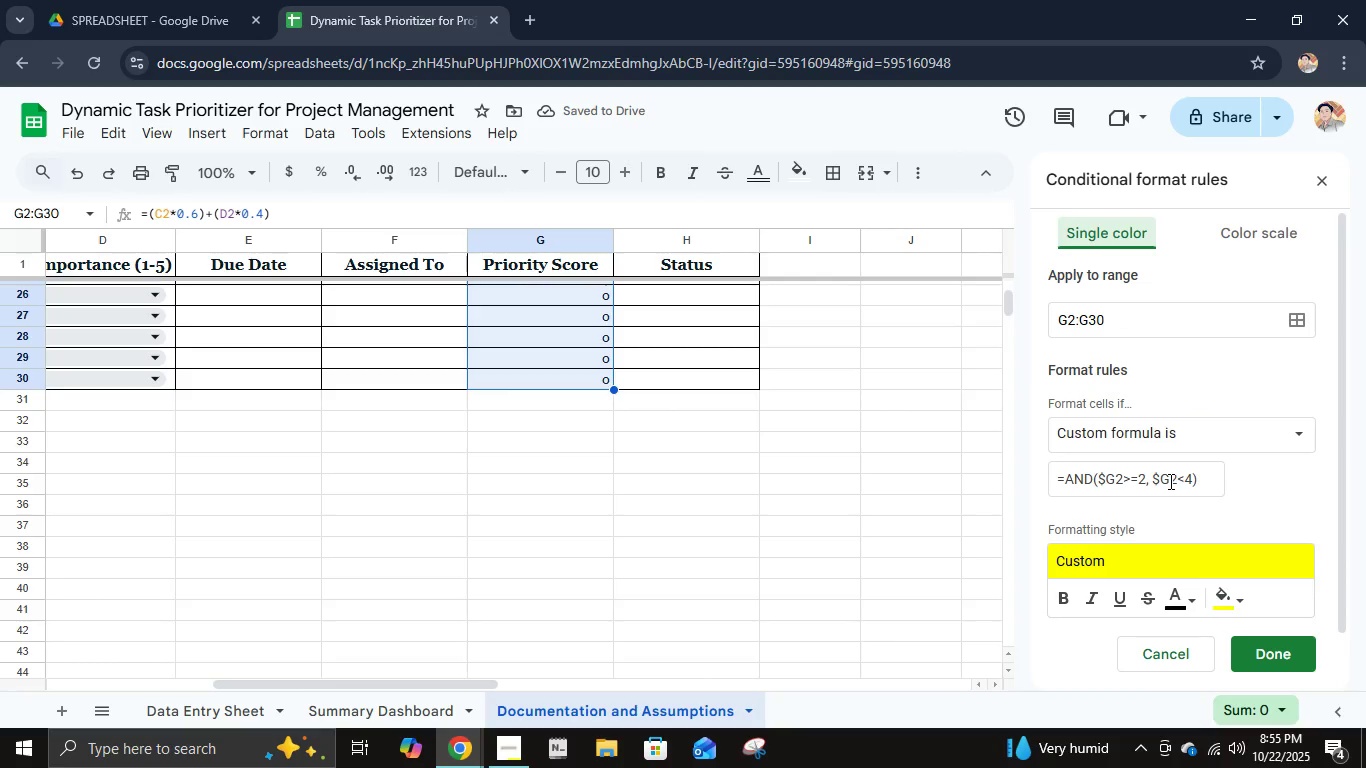 
left_click_drag(start_coordinate=[1208, 481], to_coordinate=[1151, 481])
 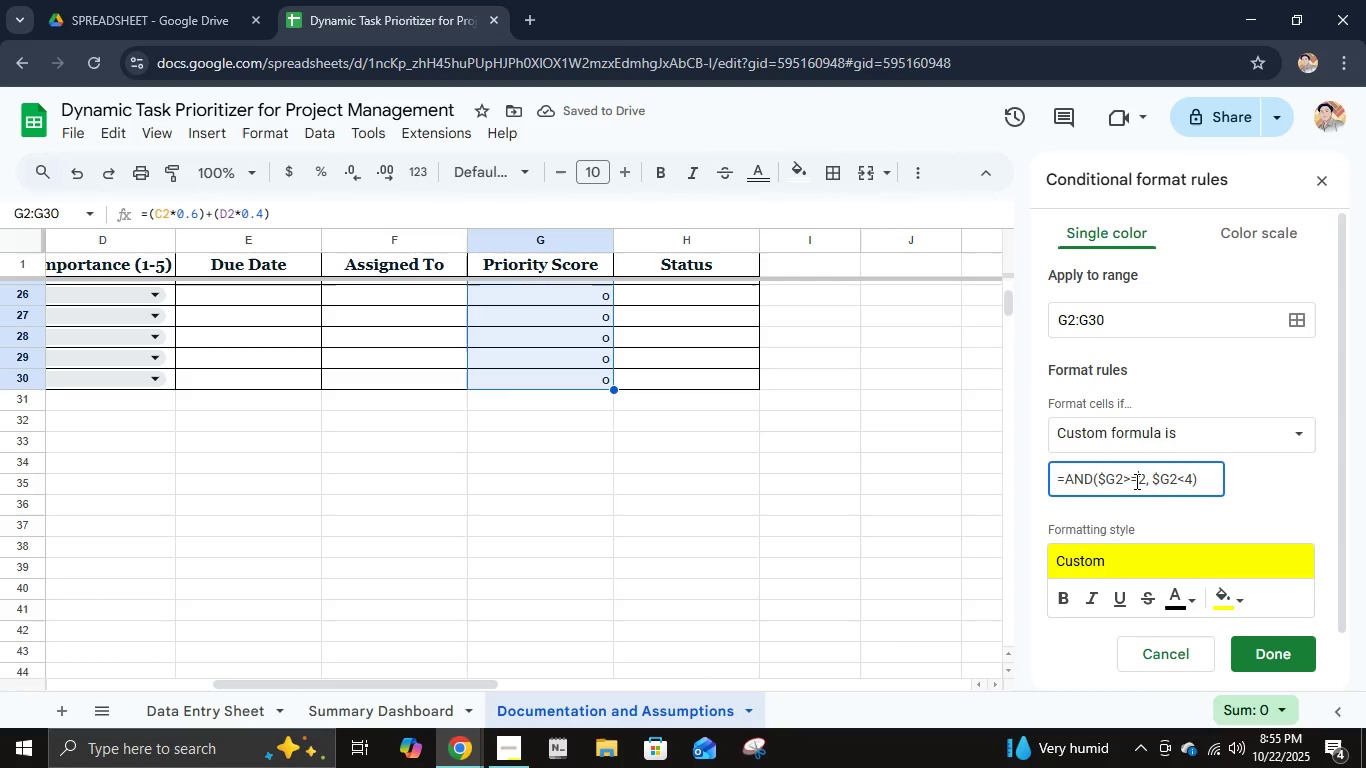 
double_click([1135, 481])
 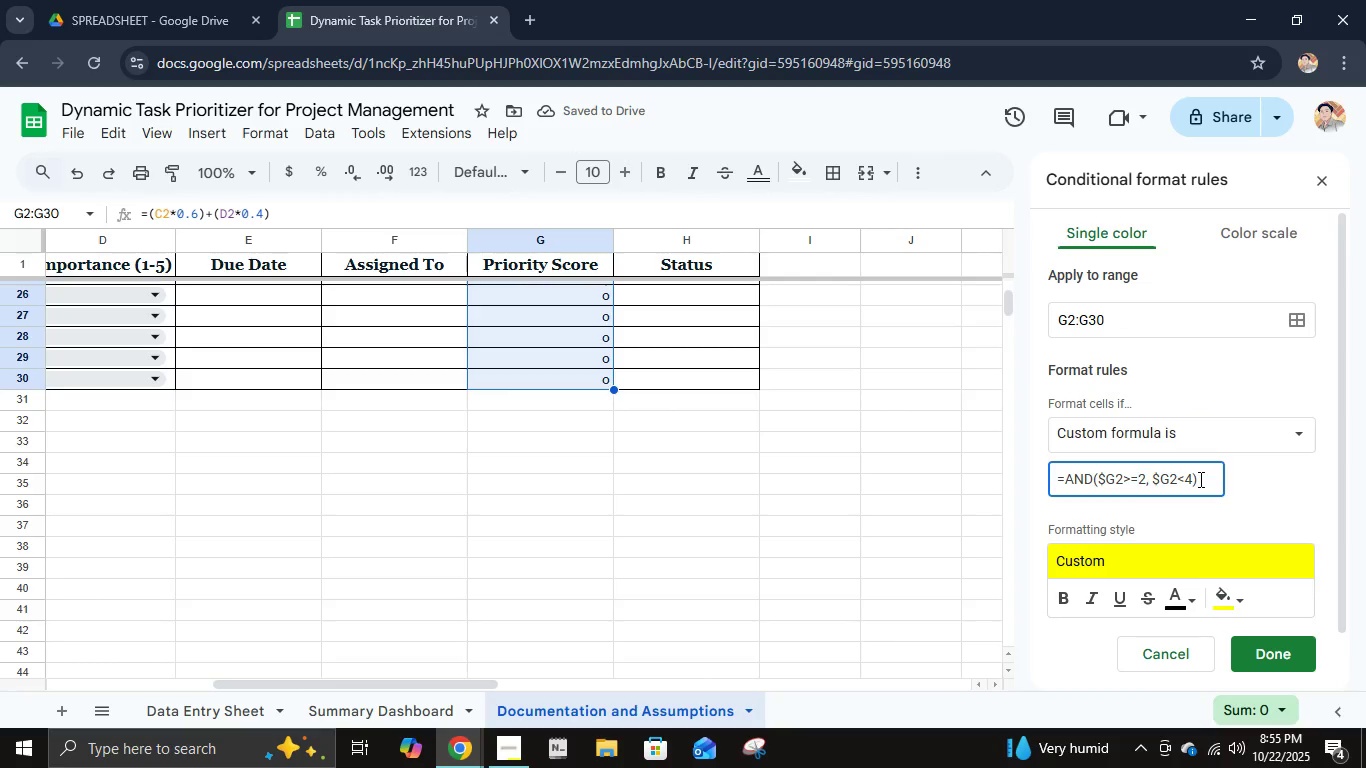 
left_click_drag(start_coordinate=[1199, 479], to_coordinate=[1123, 479])
 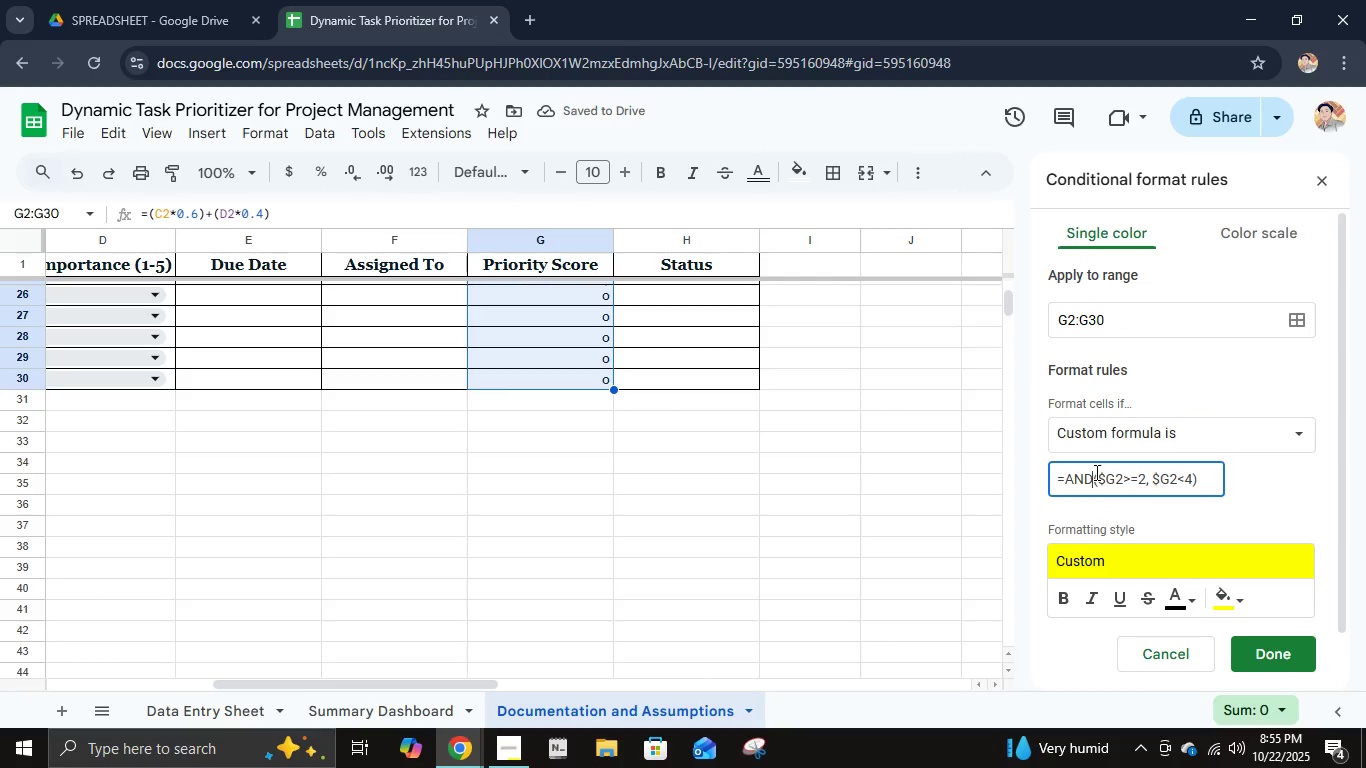 
left_click([1095, 472])
 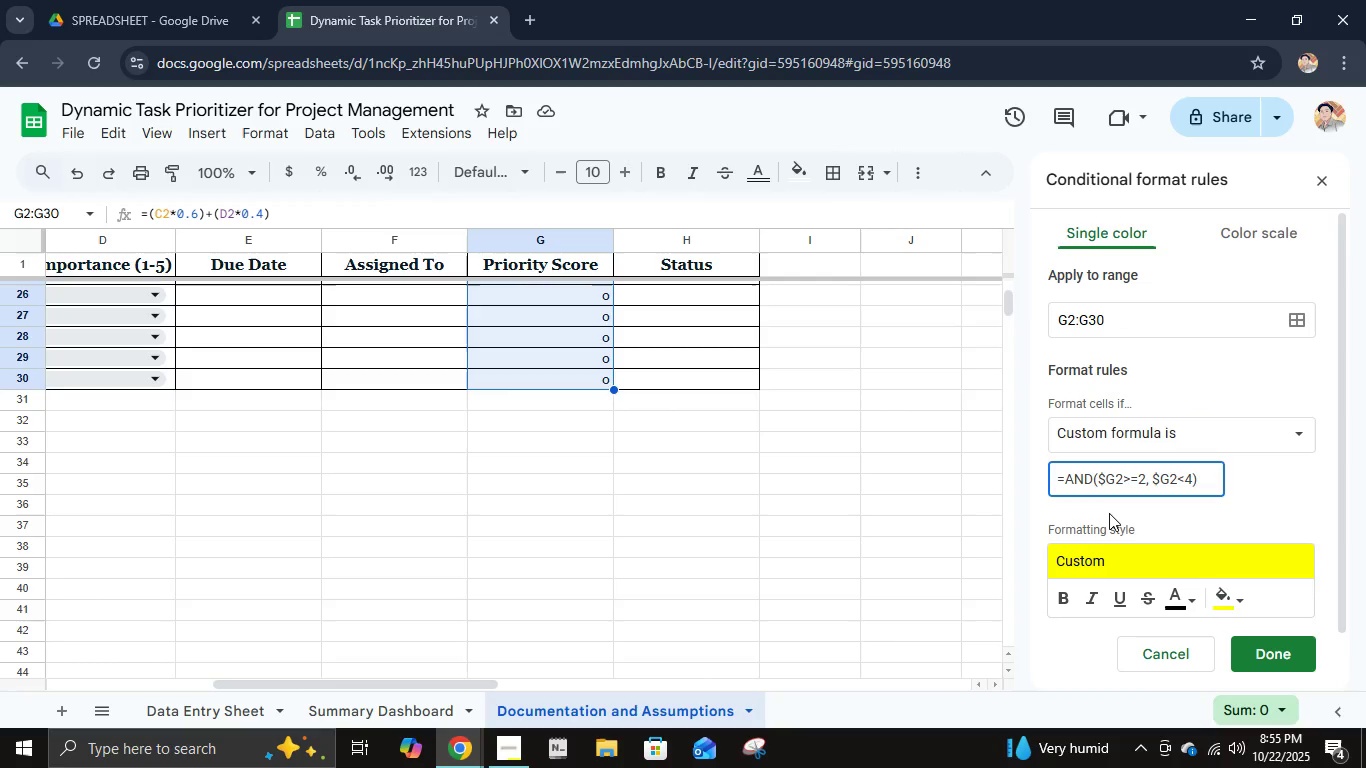 
key(ArrowRight)
 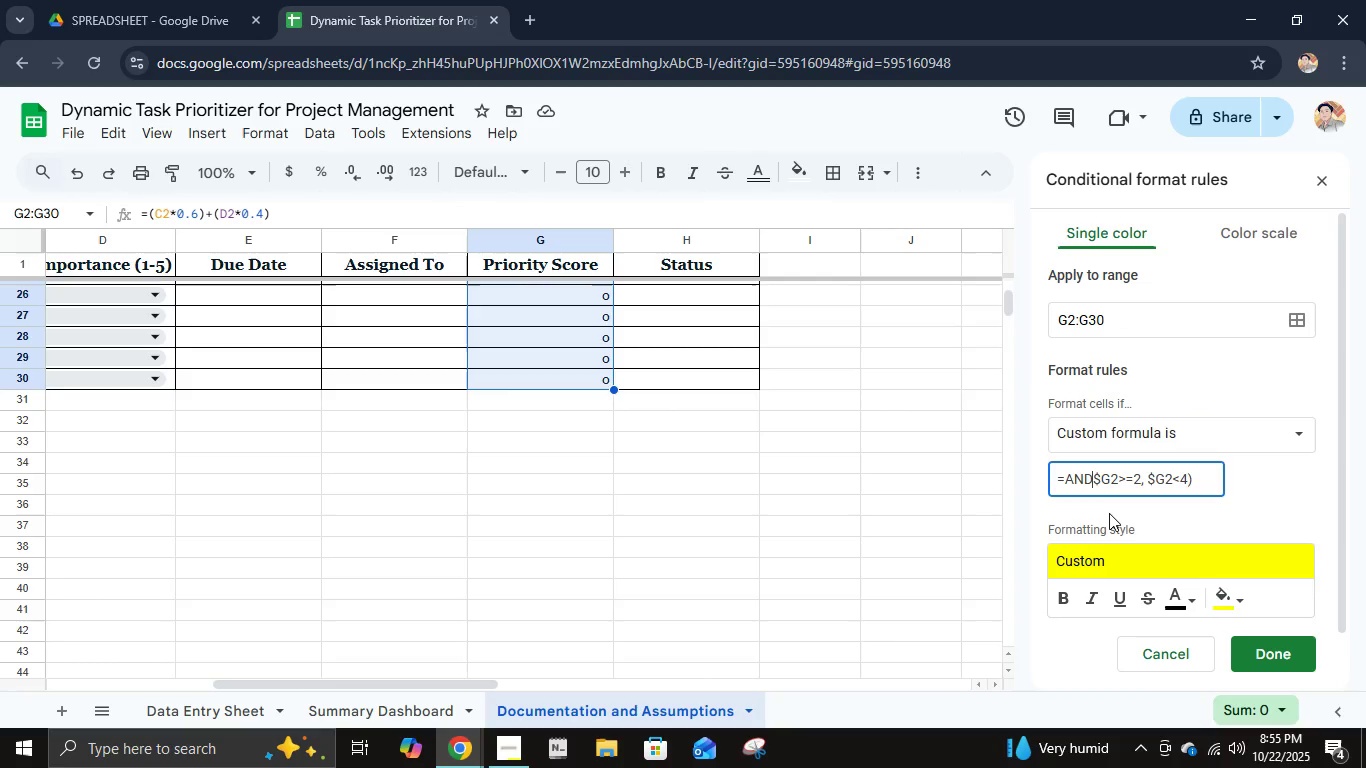 
key(Backspace)
 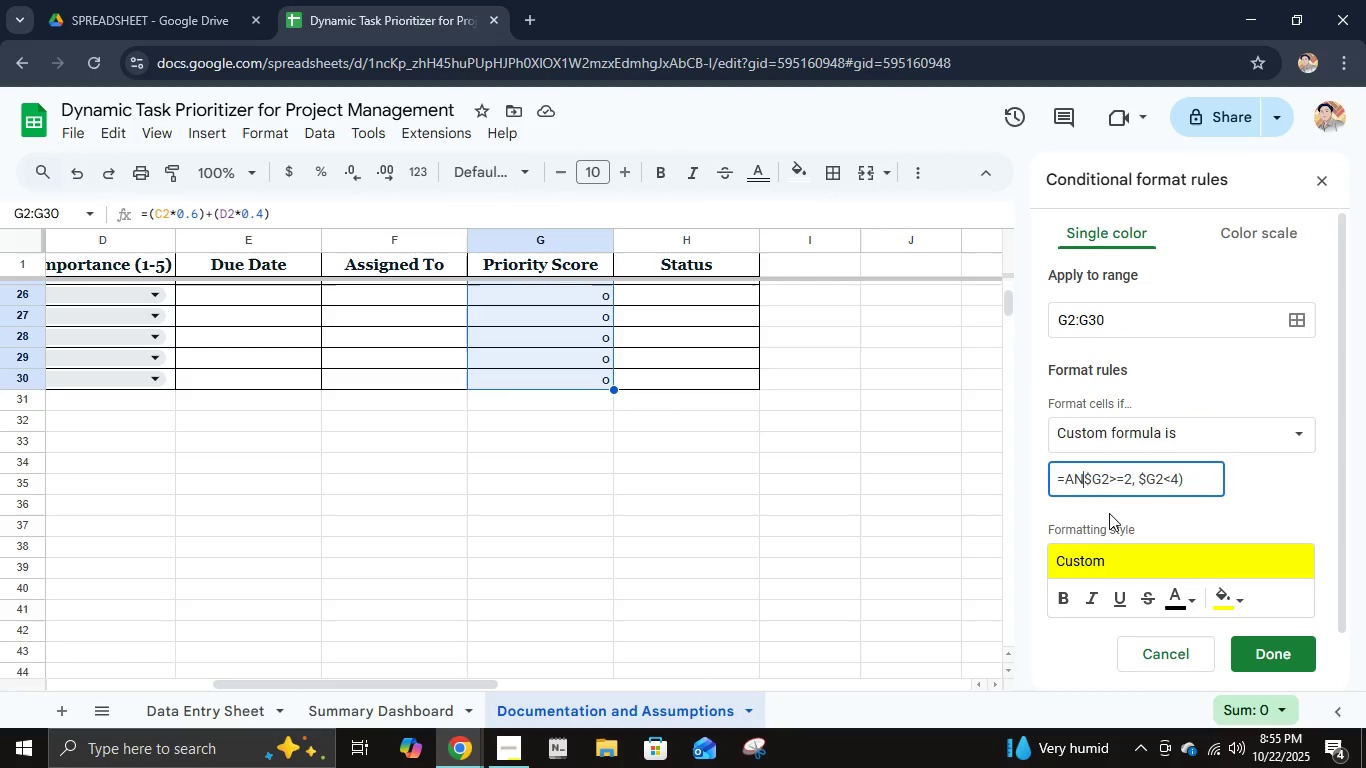 
key(Backspace)
 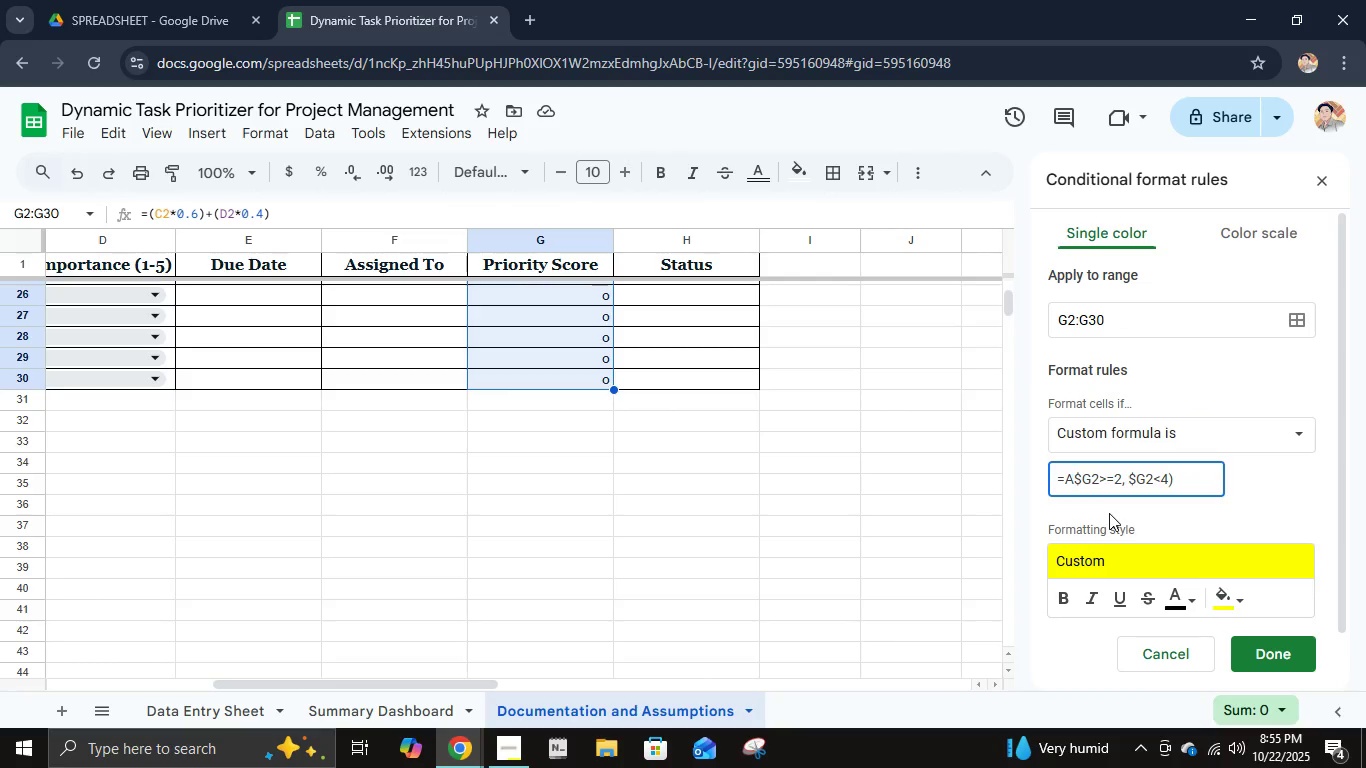 
key(Backspace)
 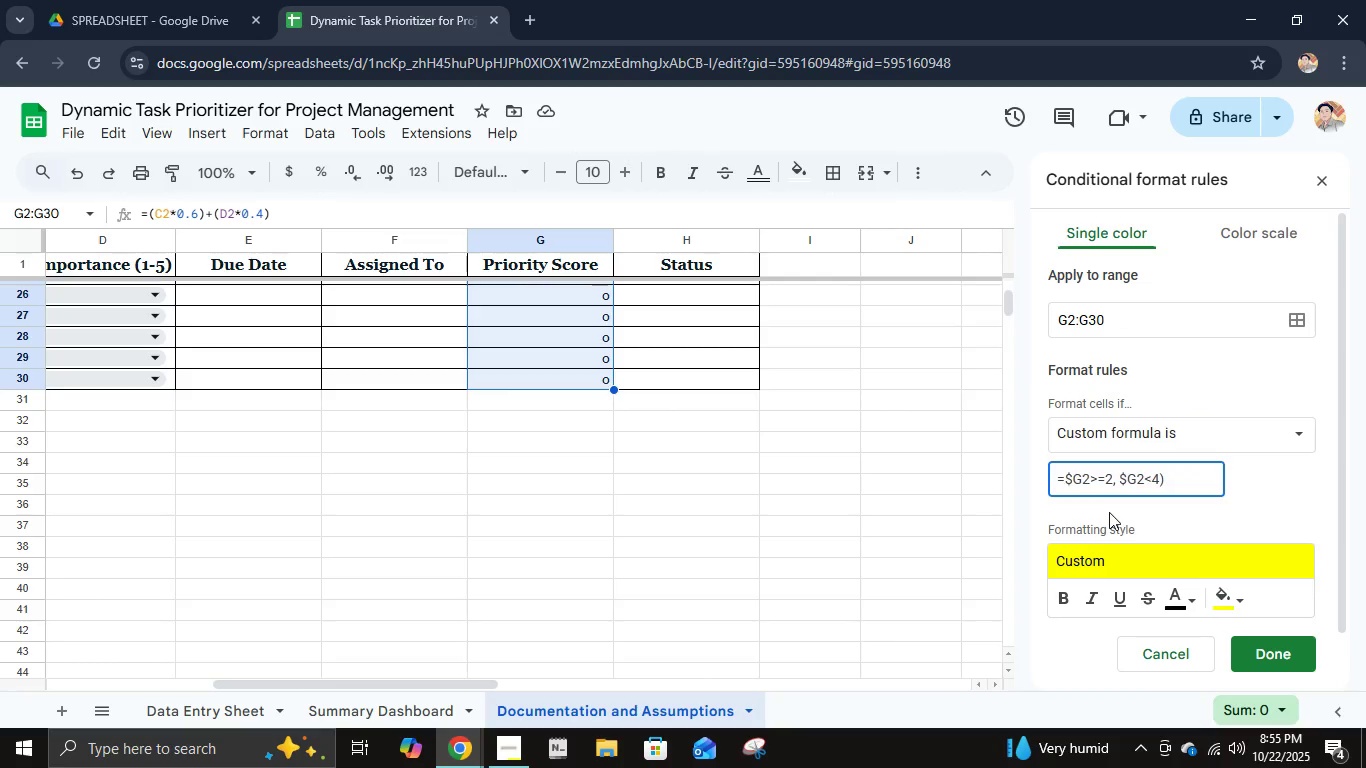 
key(Backspace)
 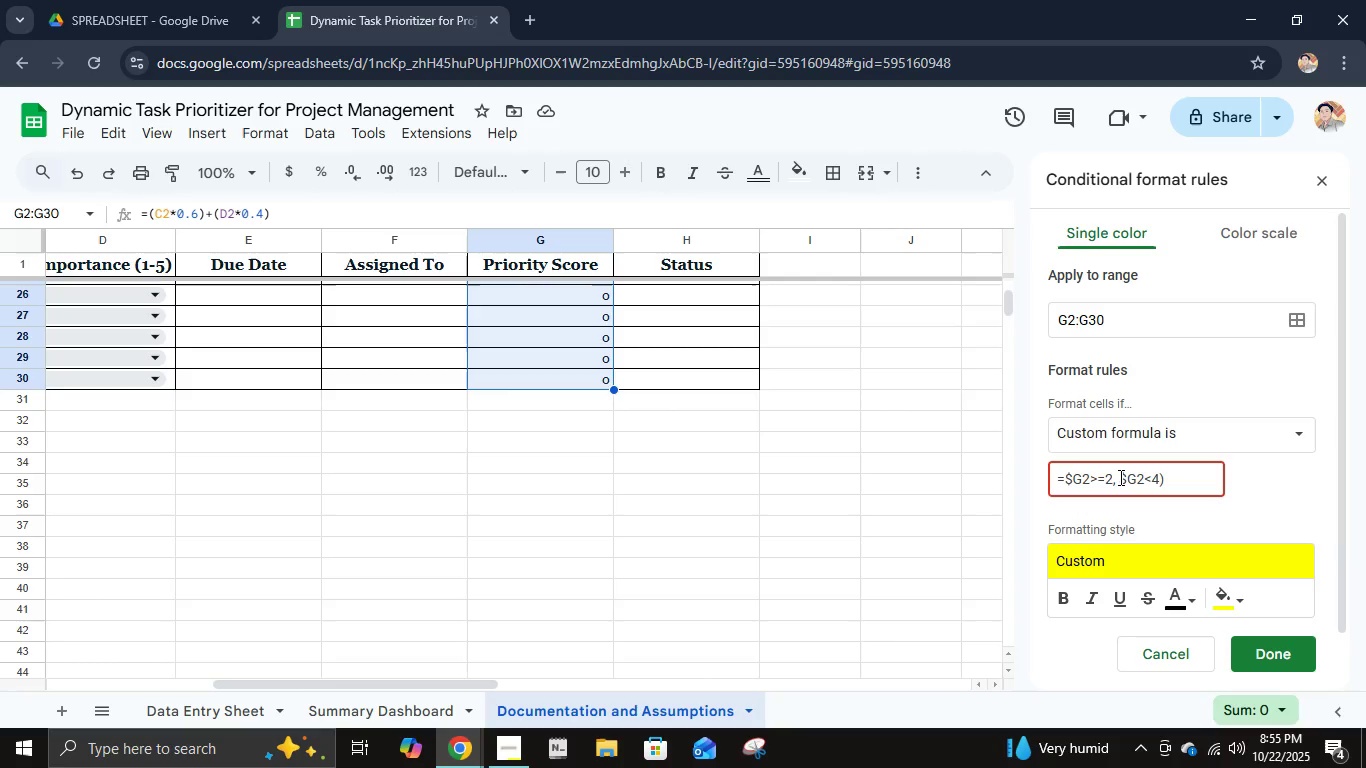 
wait(7.01)
 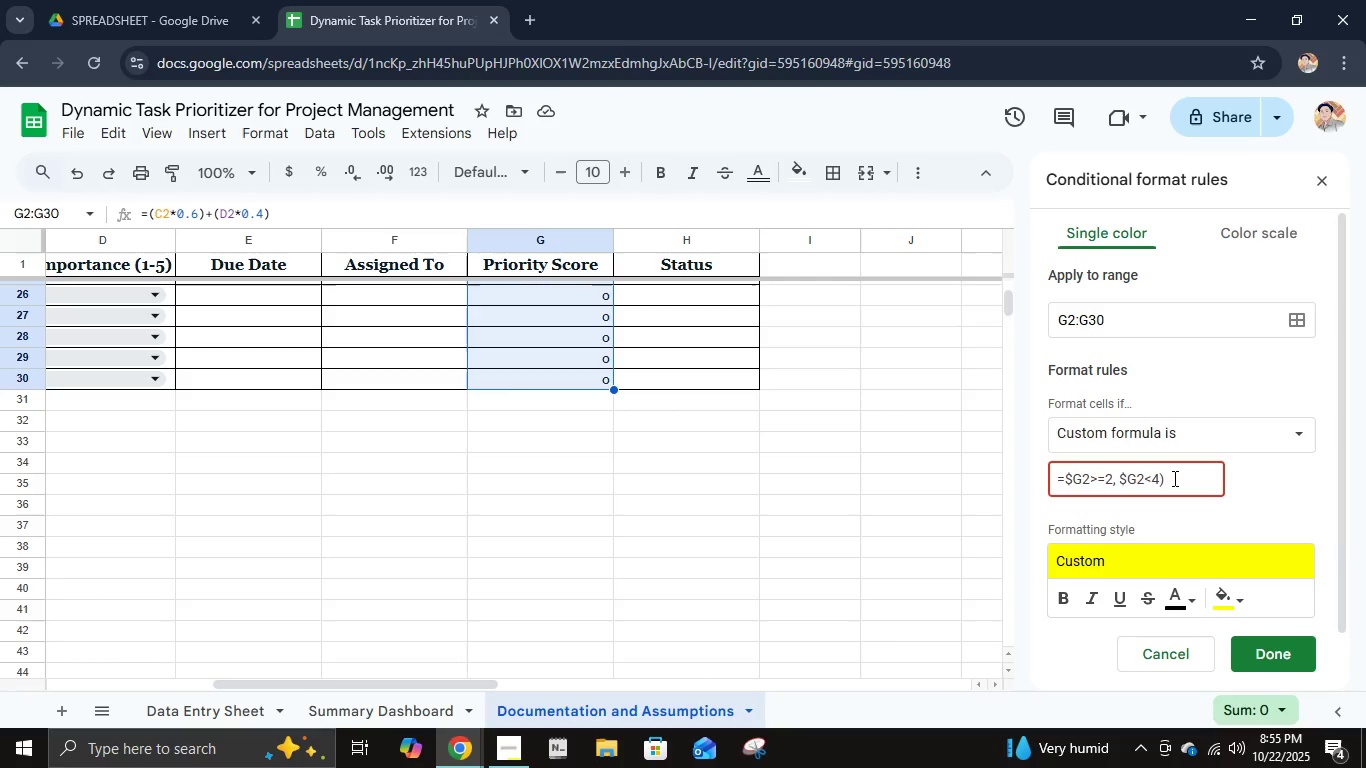 
left_click([1115, 481])
 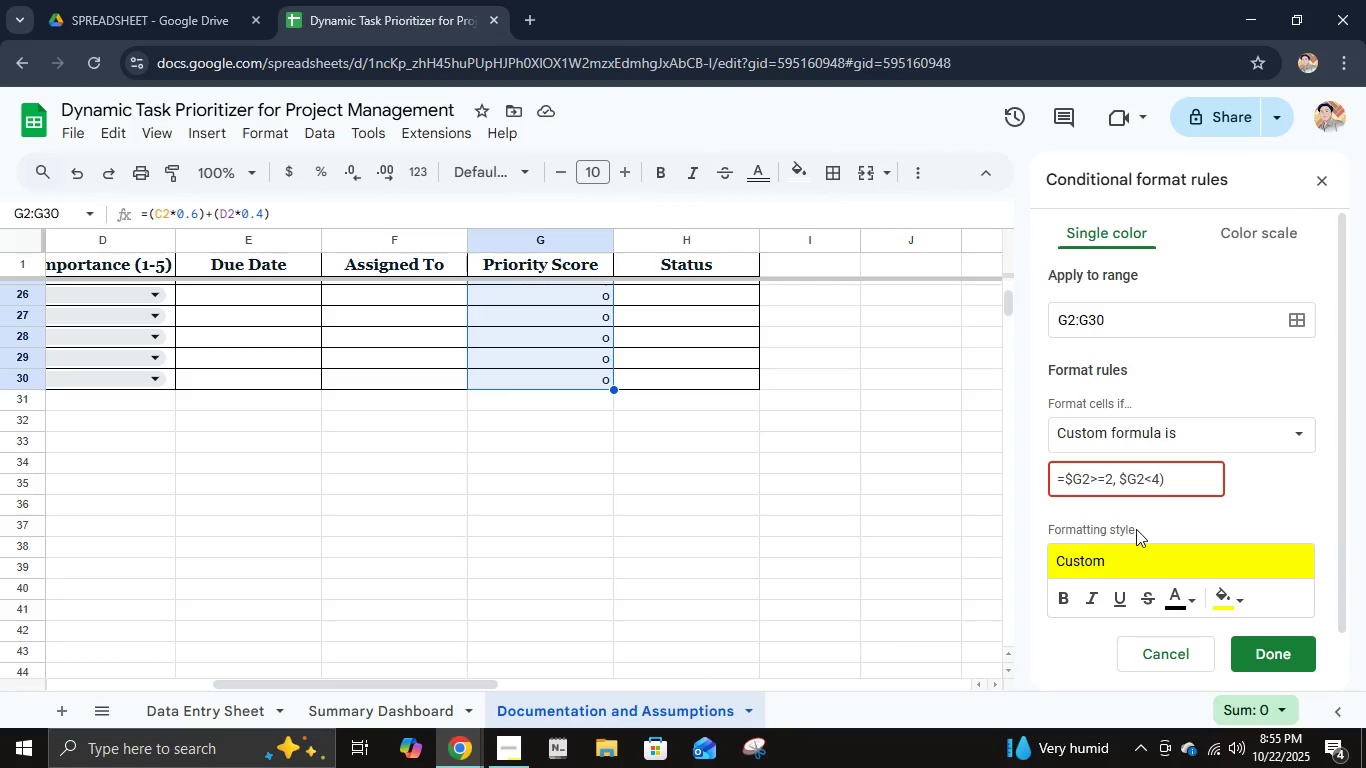 
key(ArrowRight)
 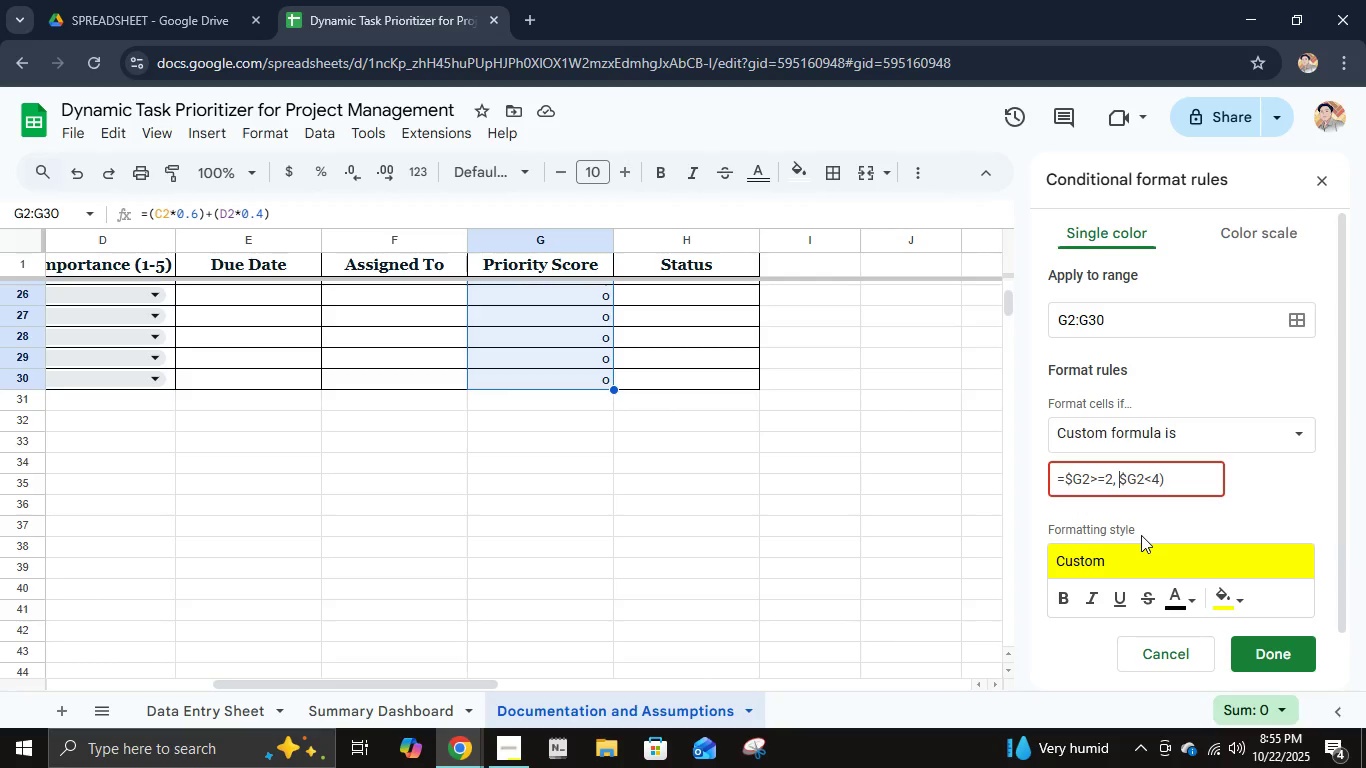 
key(Backspace)
 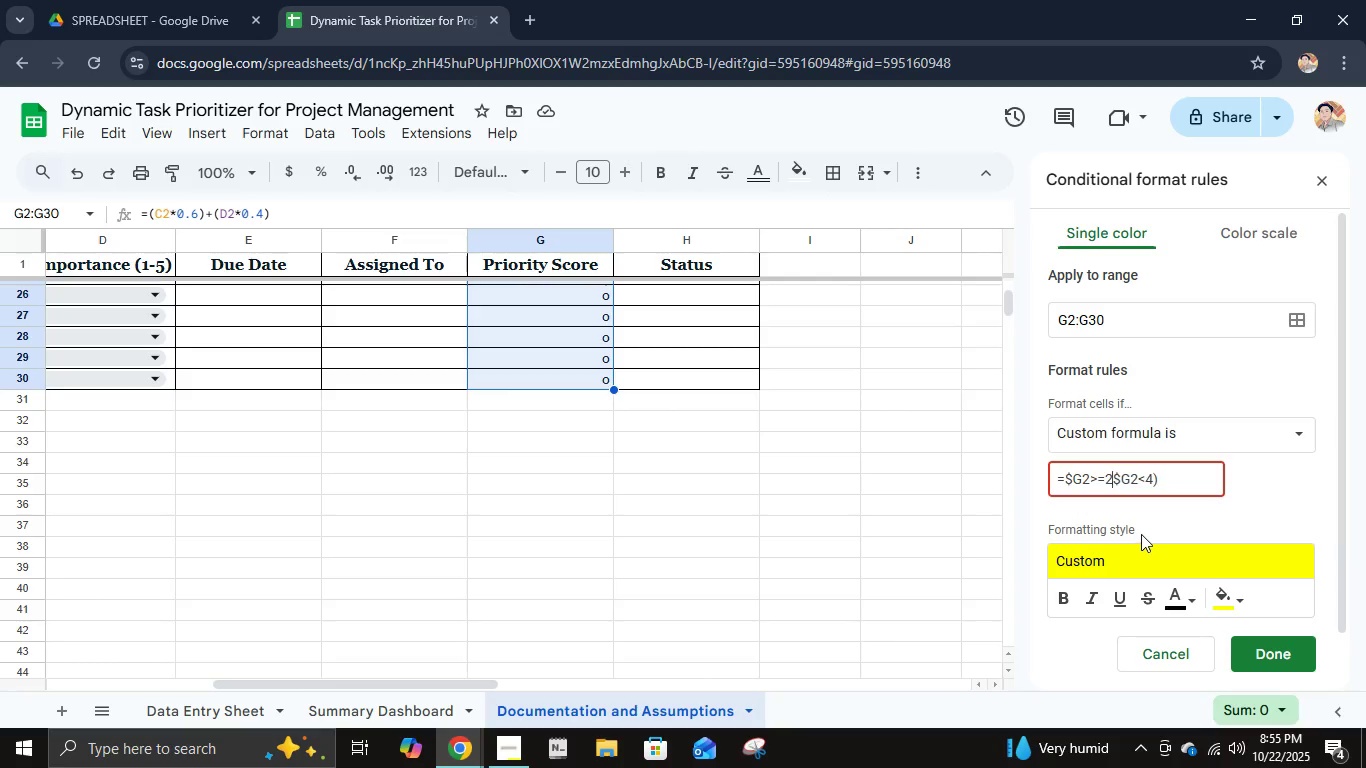 
key(Backspace)
 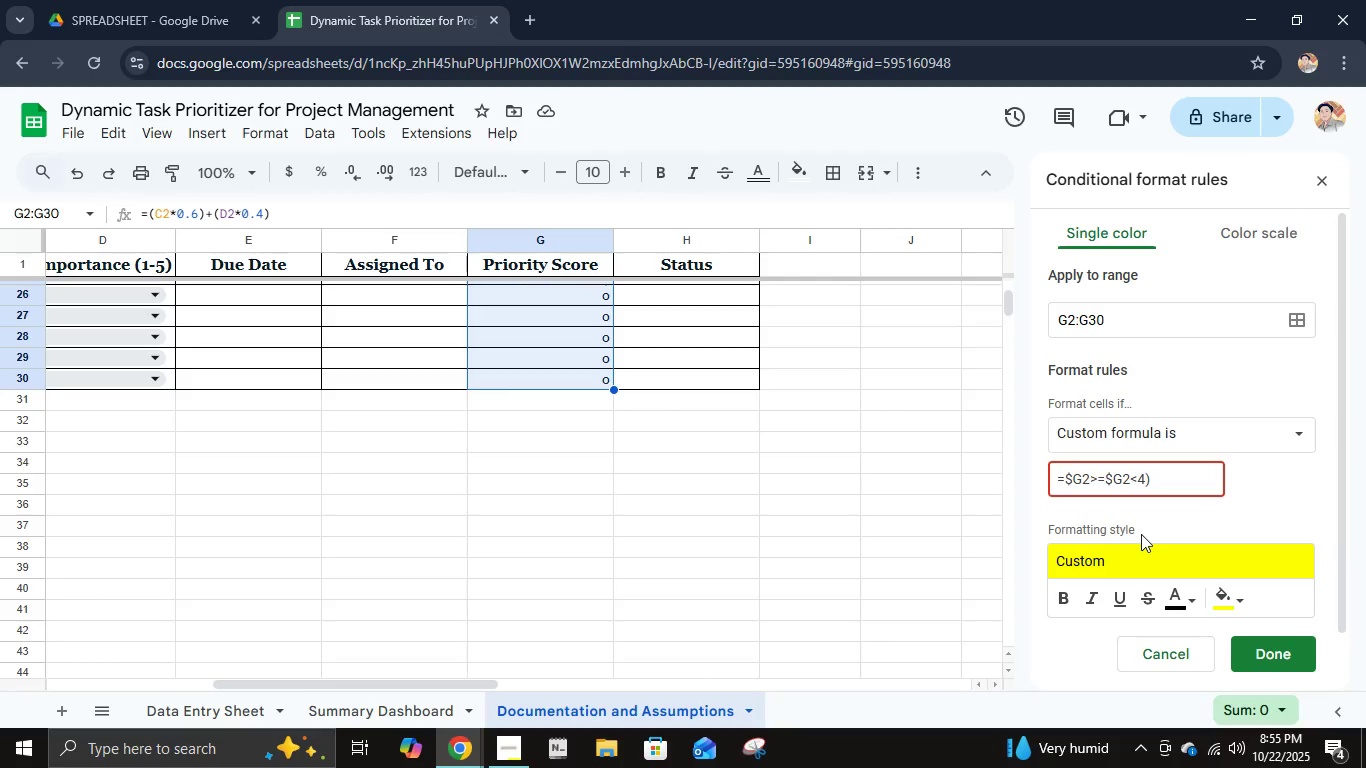 
key(Backspace)
 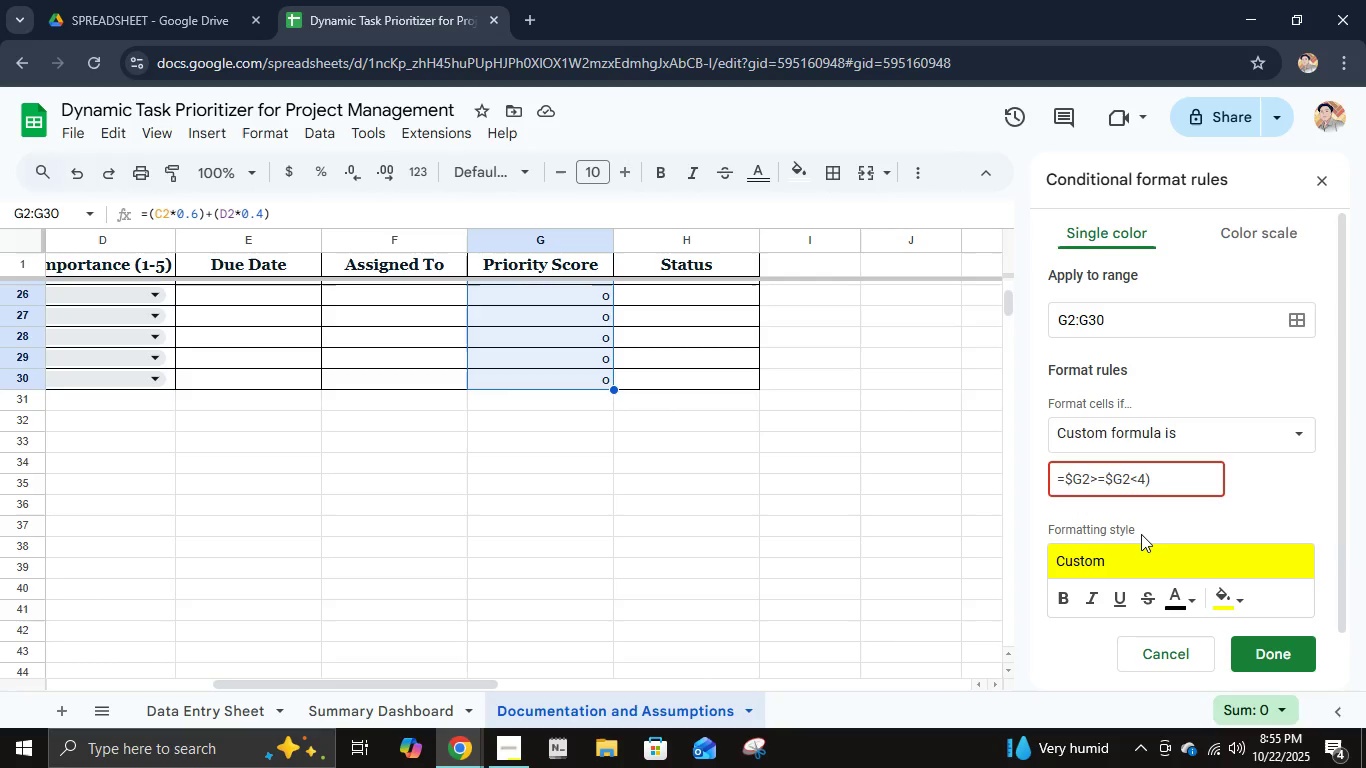 
key(Backspace)
 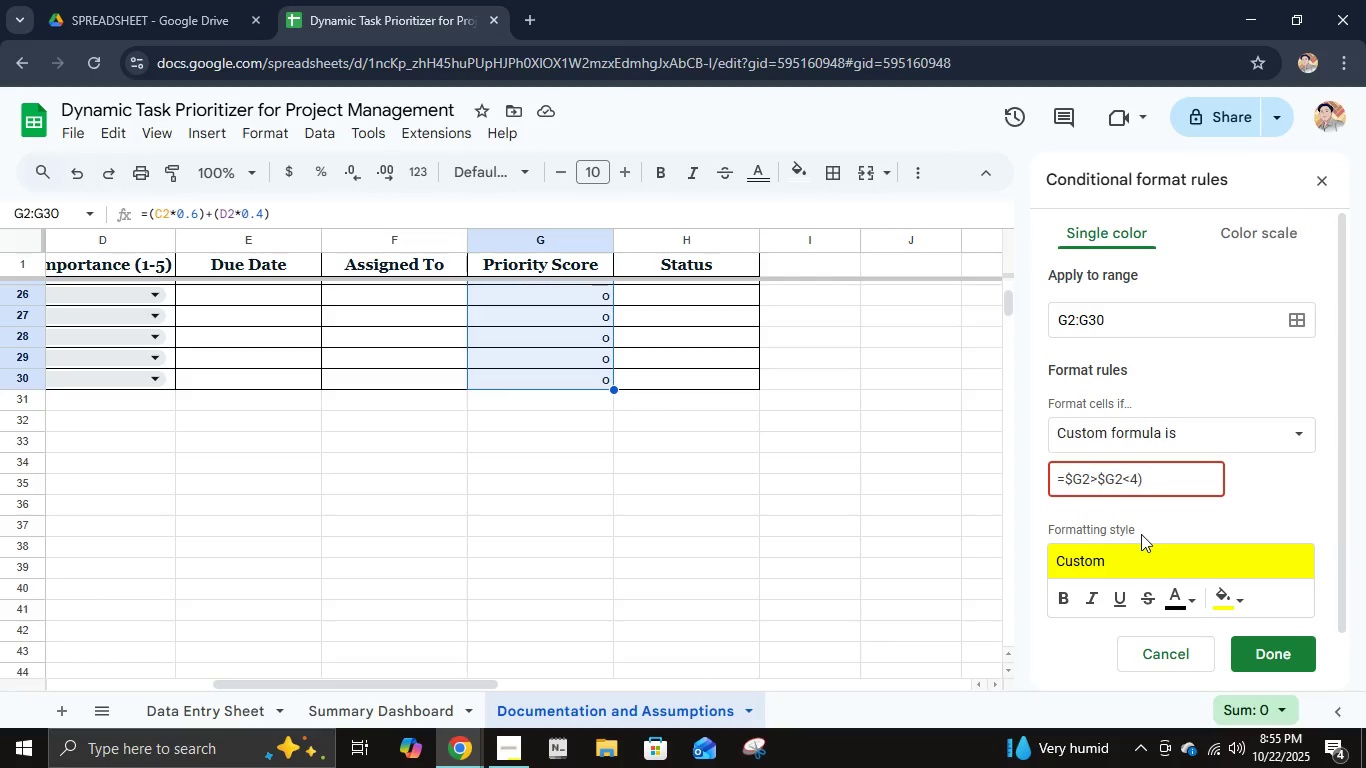 
key(Backspace)
 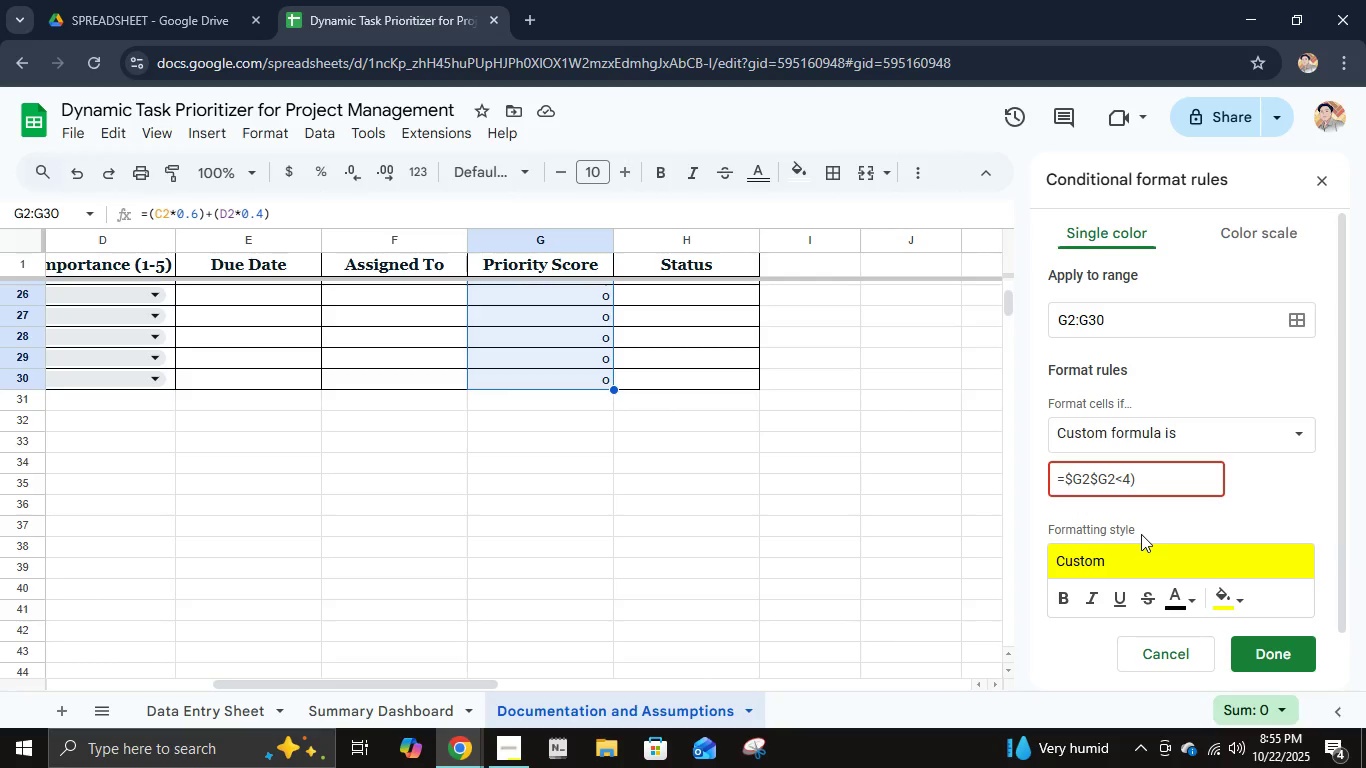 
key(Backspace)
 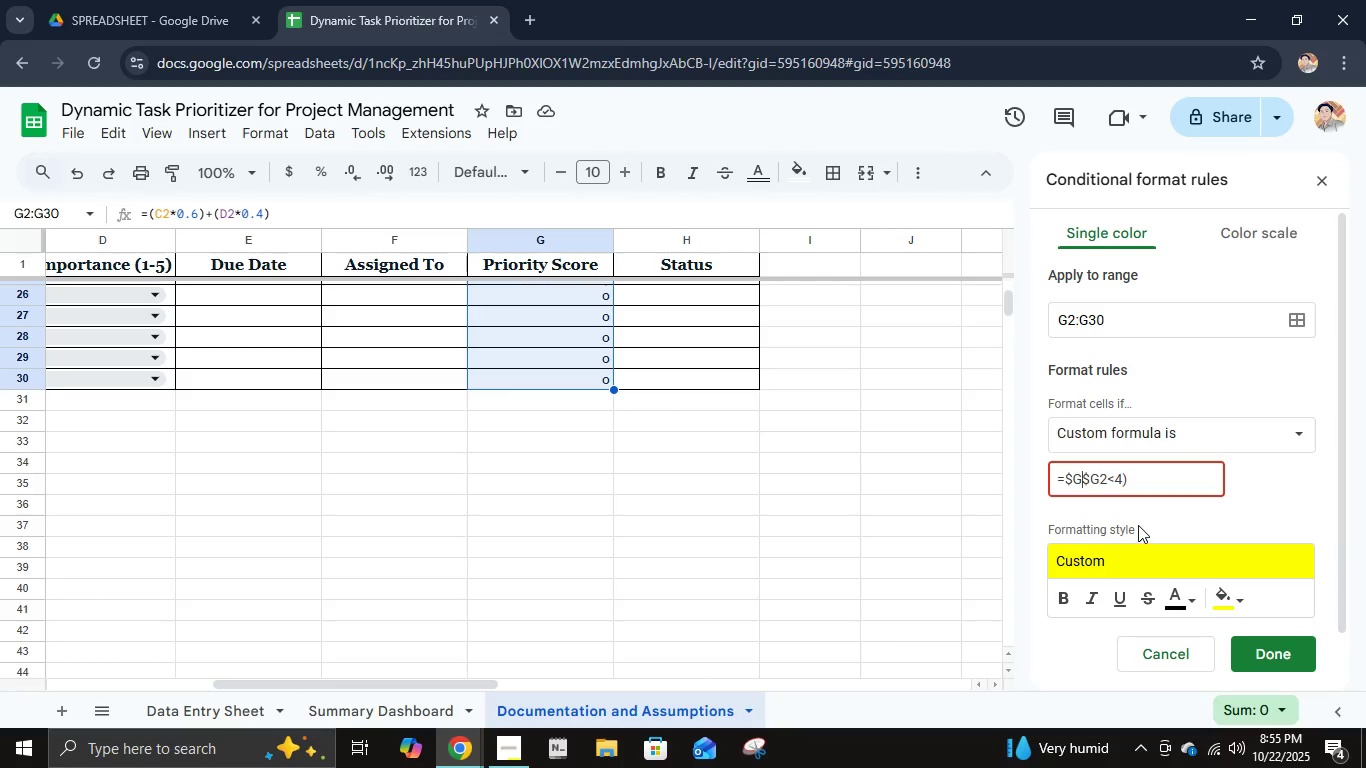 
key(Backspace)
 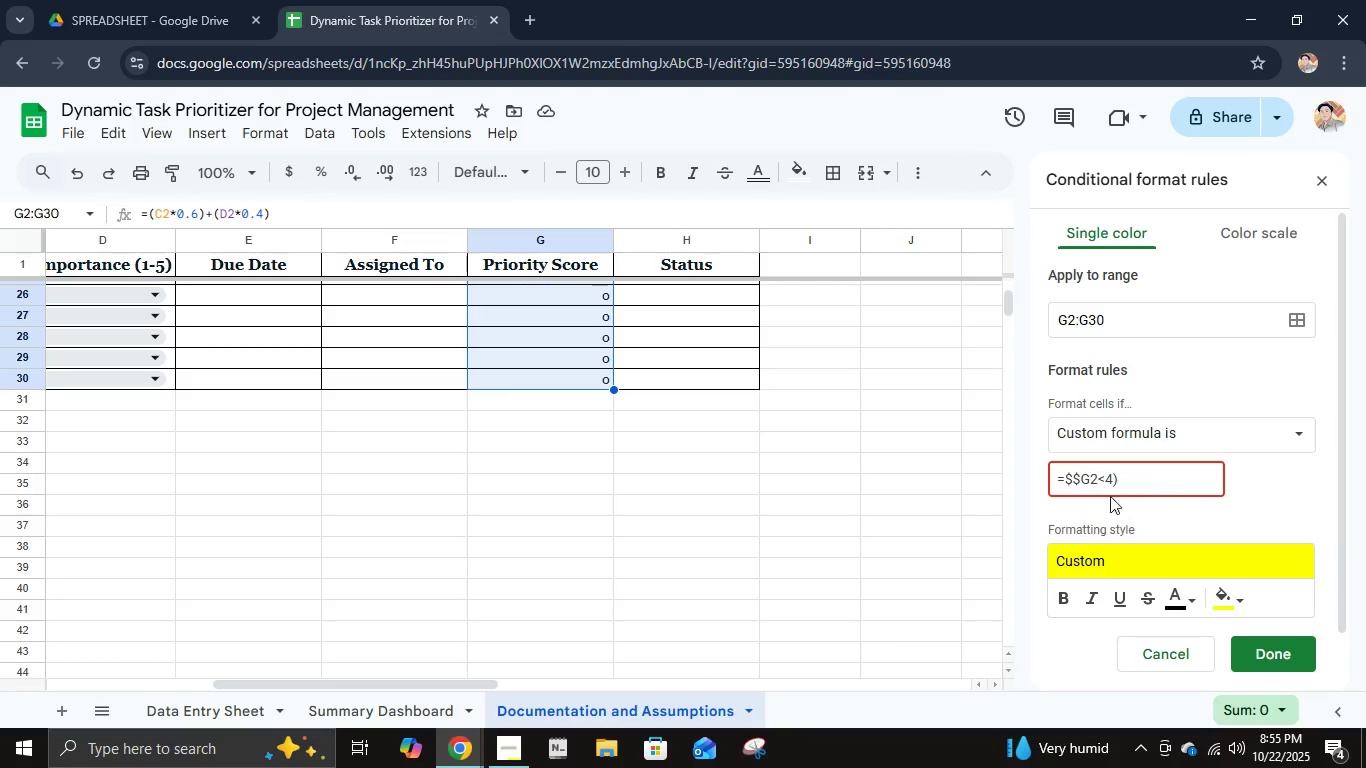 
key(Backspace)
 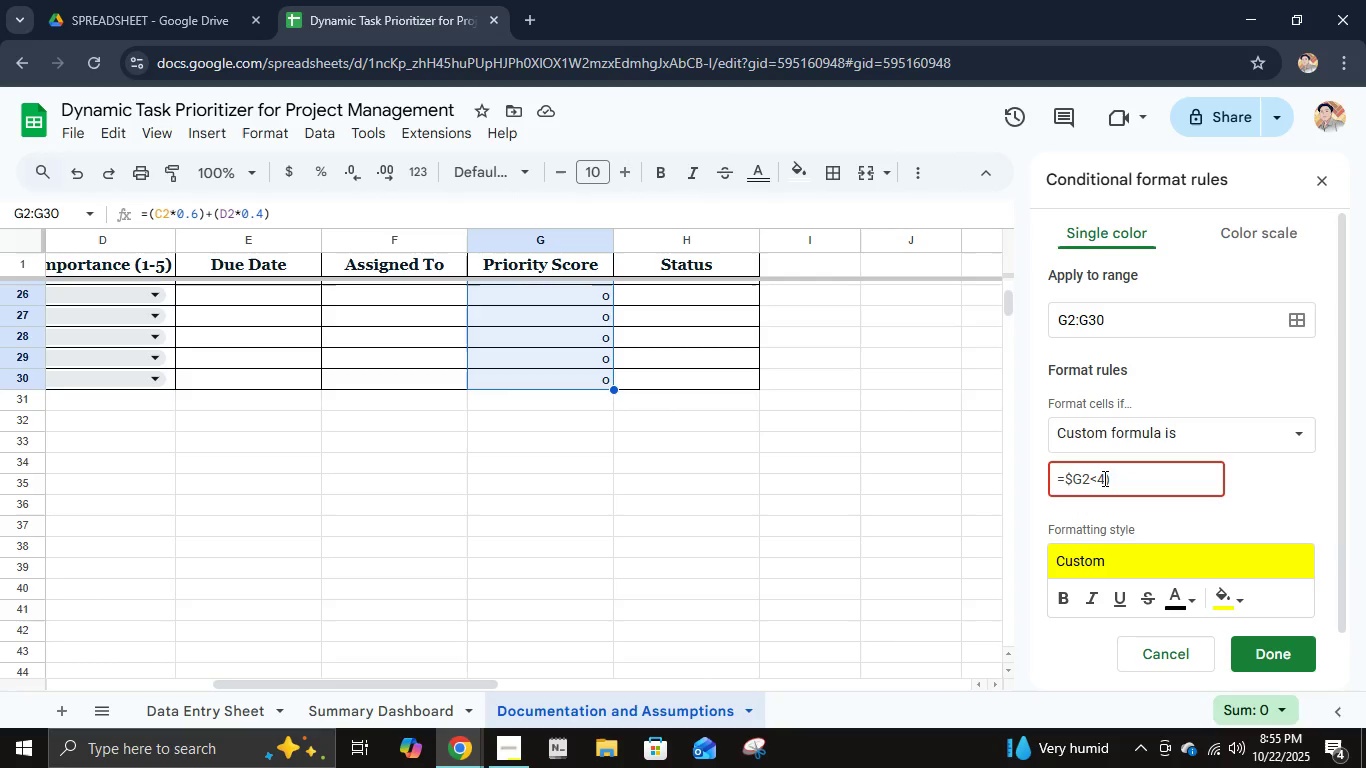 
left_click([1103, 478])
 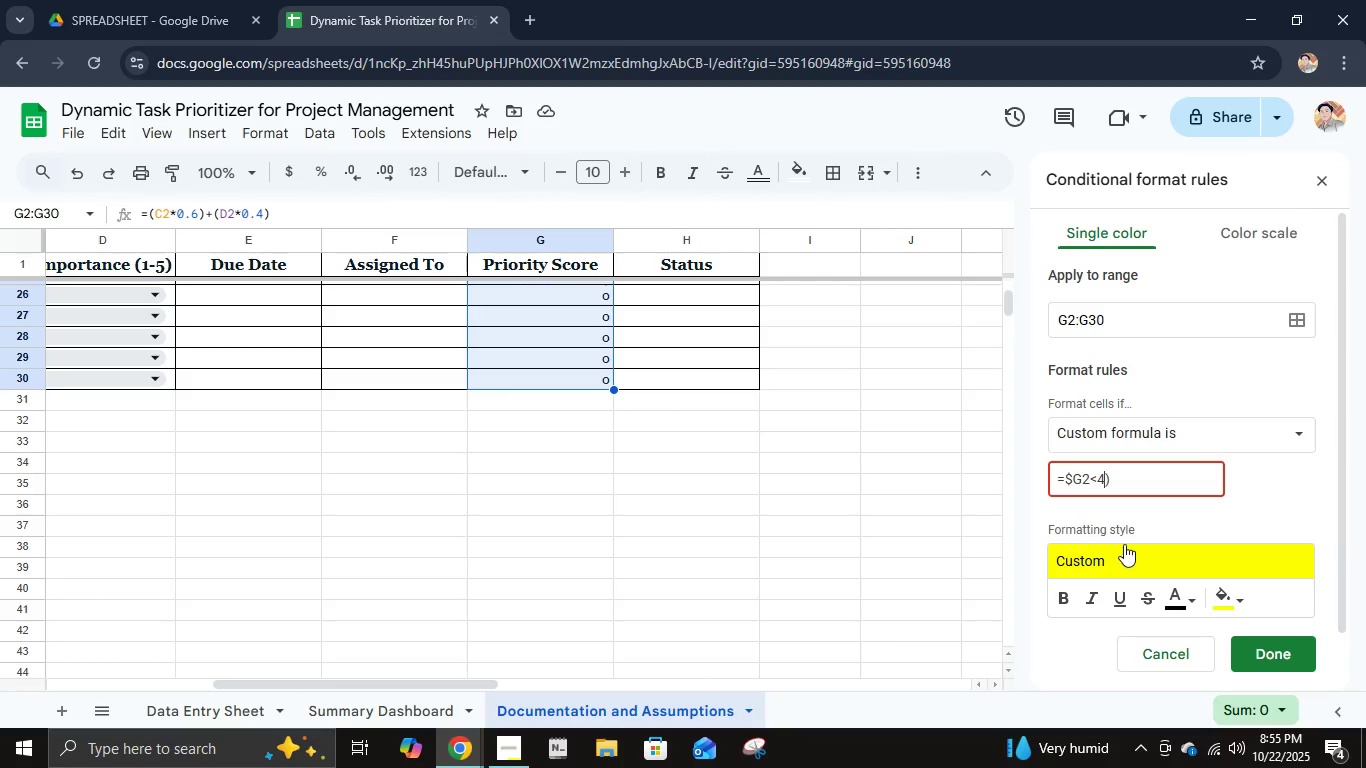 
key(Backspace)
 